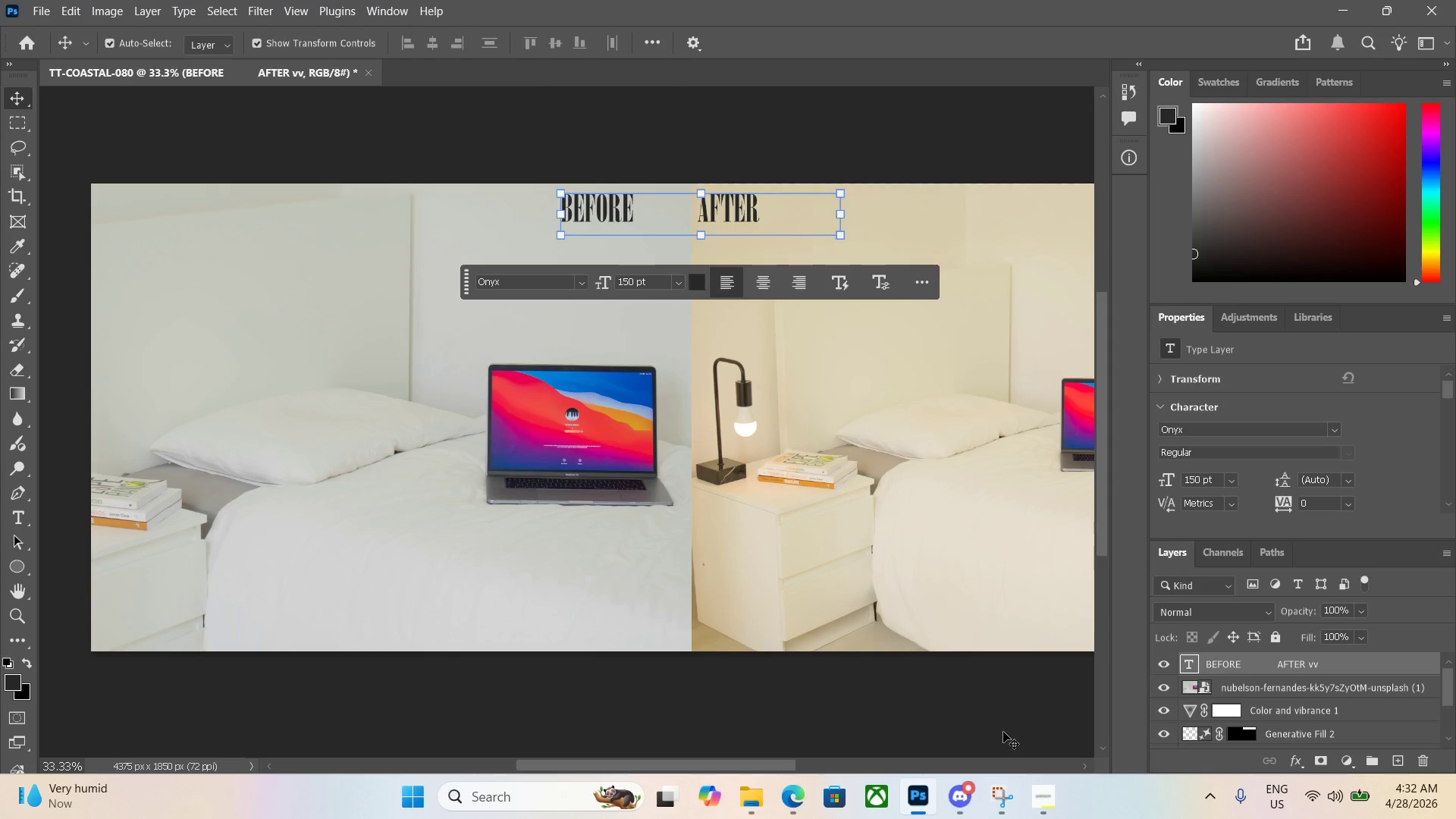 
key(Alt+Control+Shift+W)
 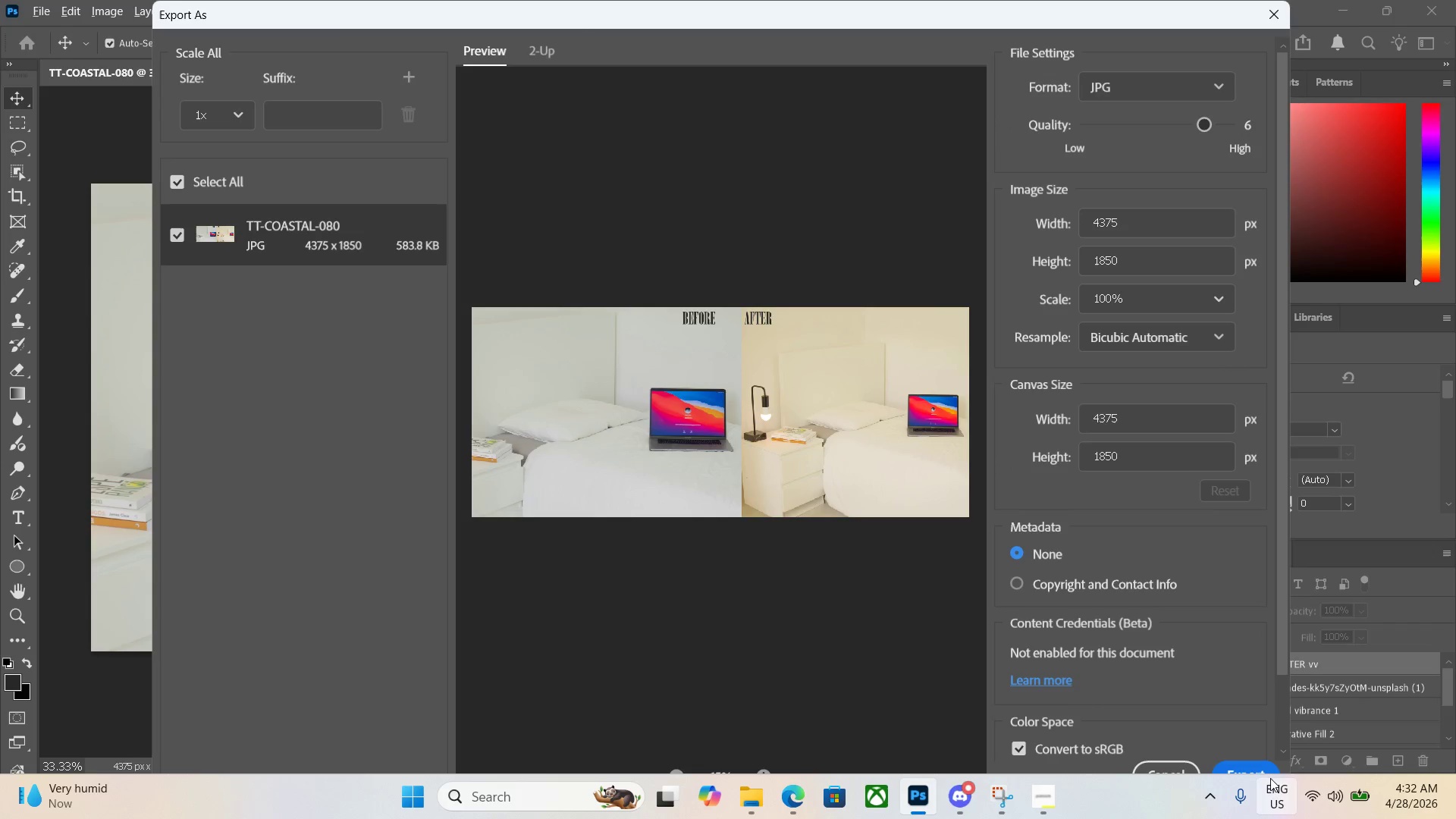 
left_click([1261, 774])
 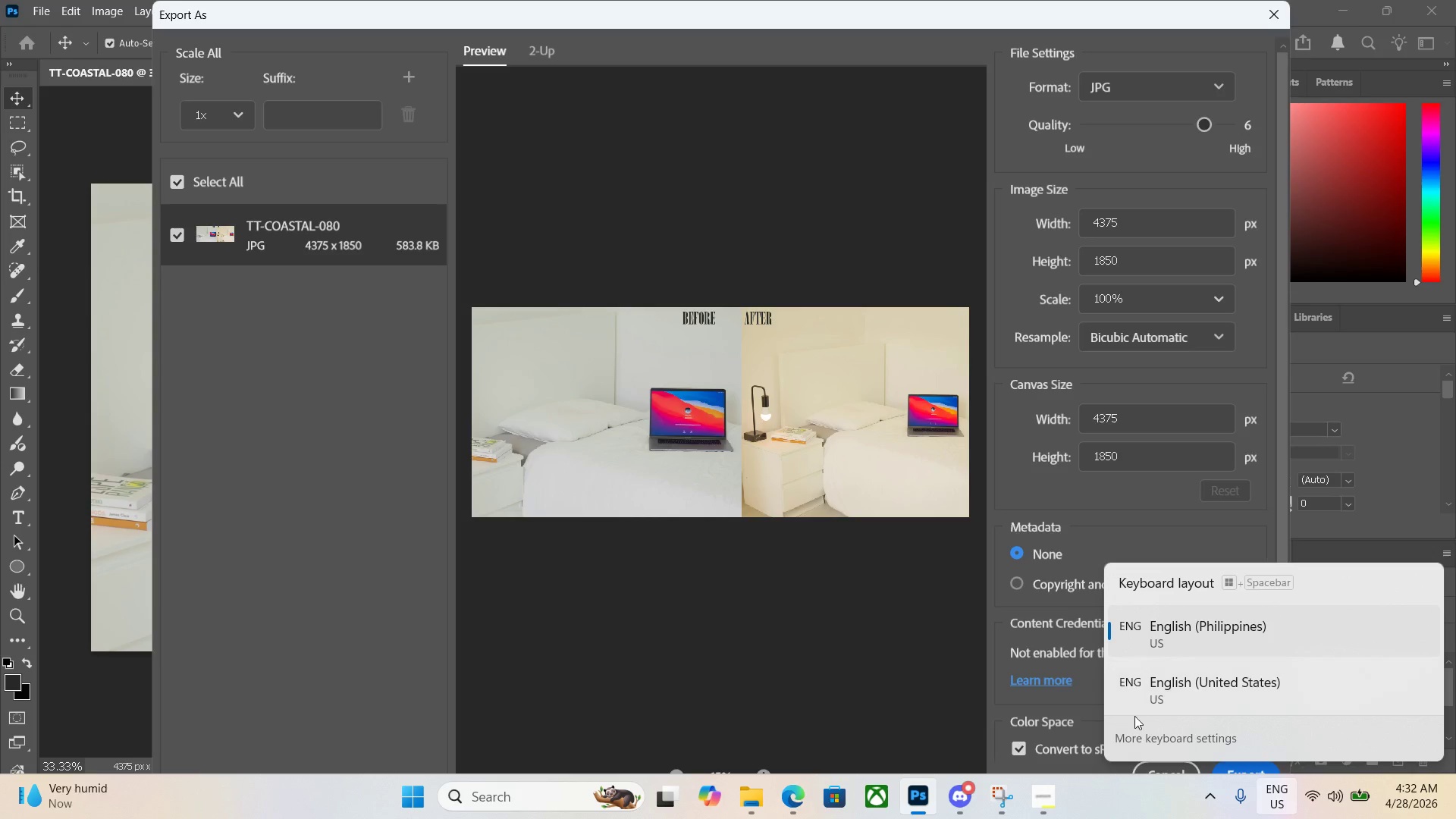 
left_click([892, 667])
 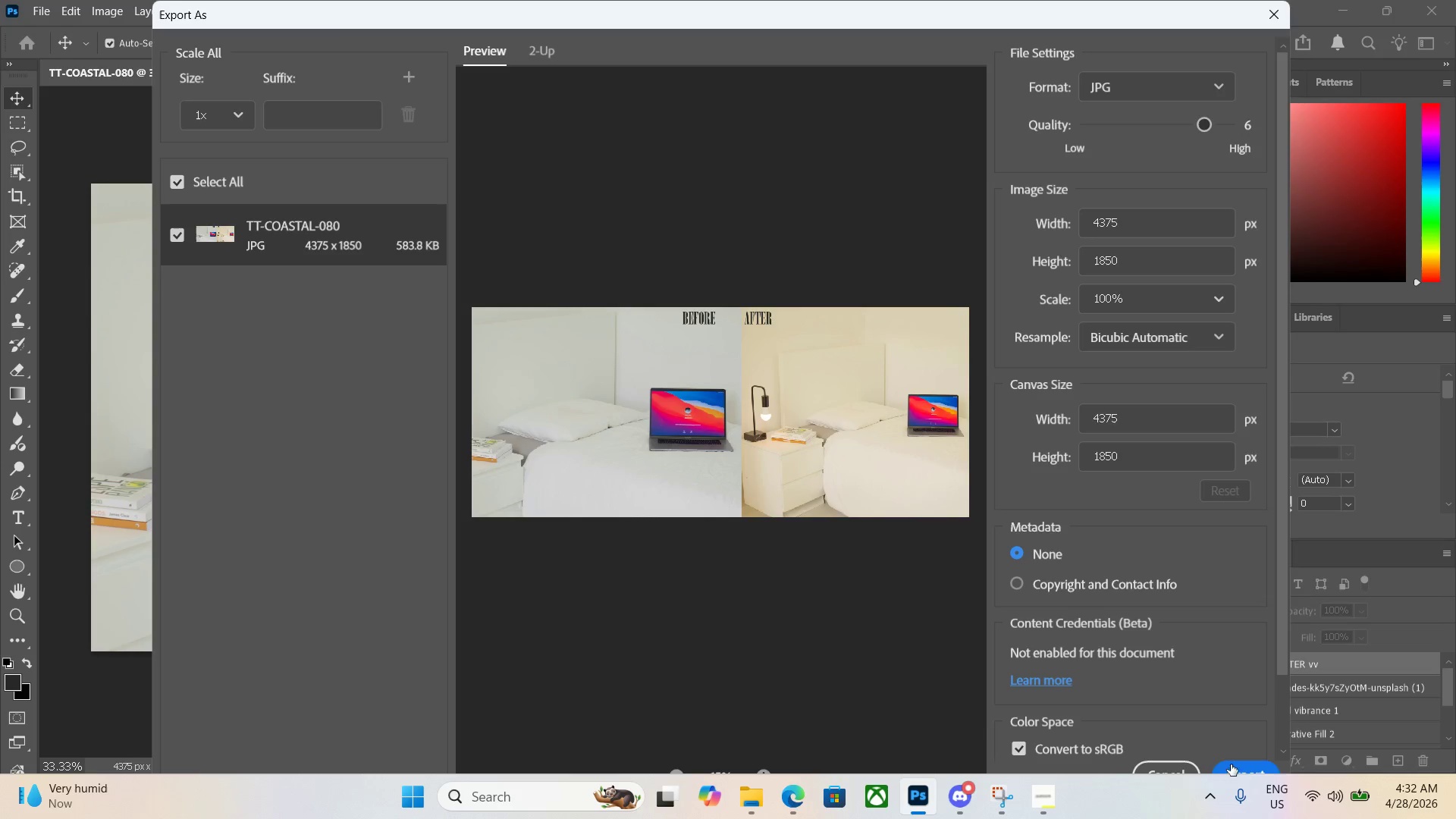 
left_click([1236, 770])
 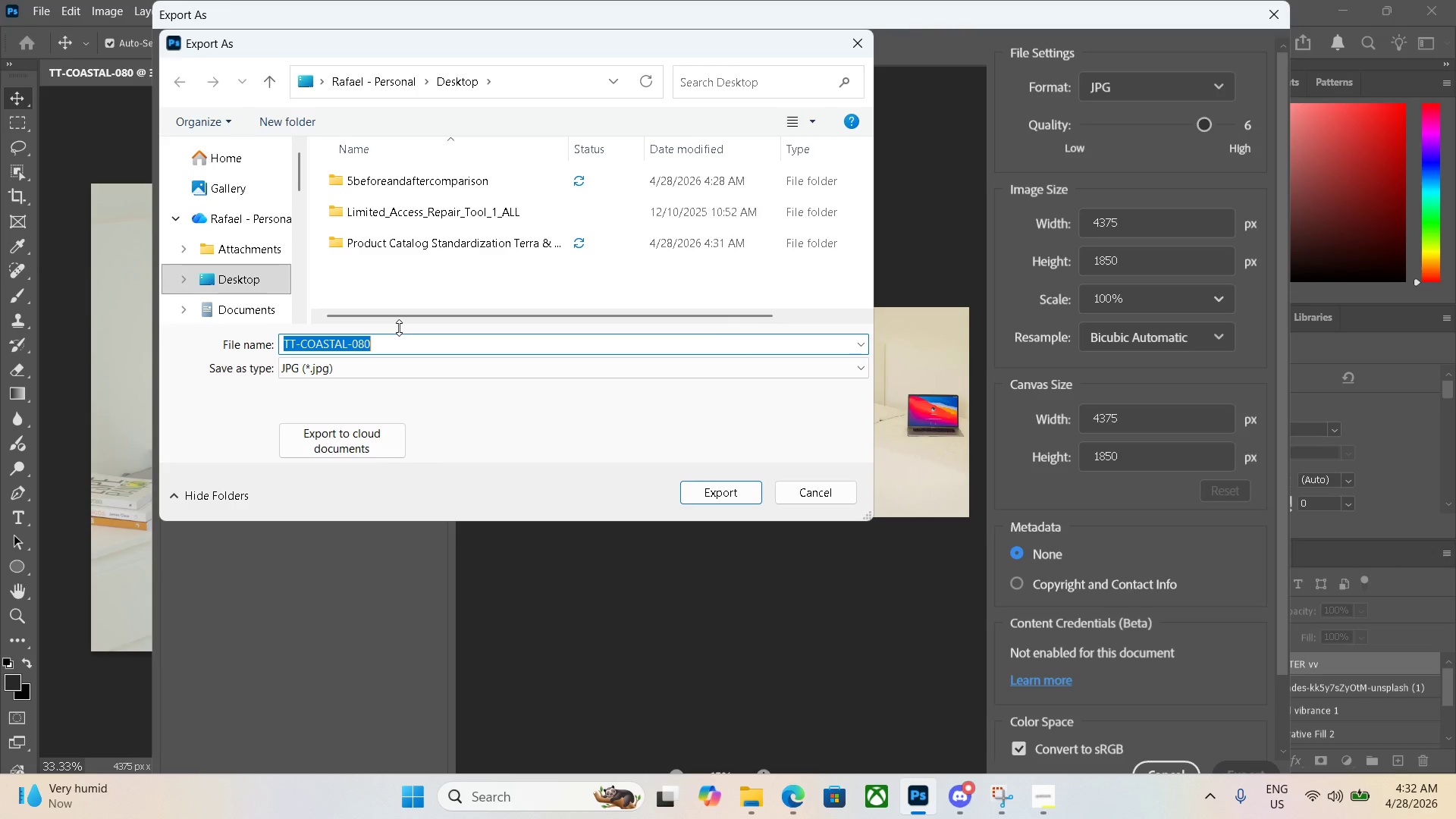 
key(ArrowLeft)
 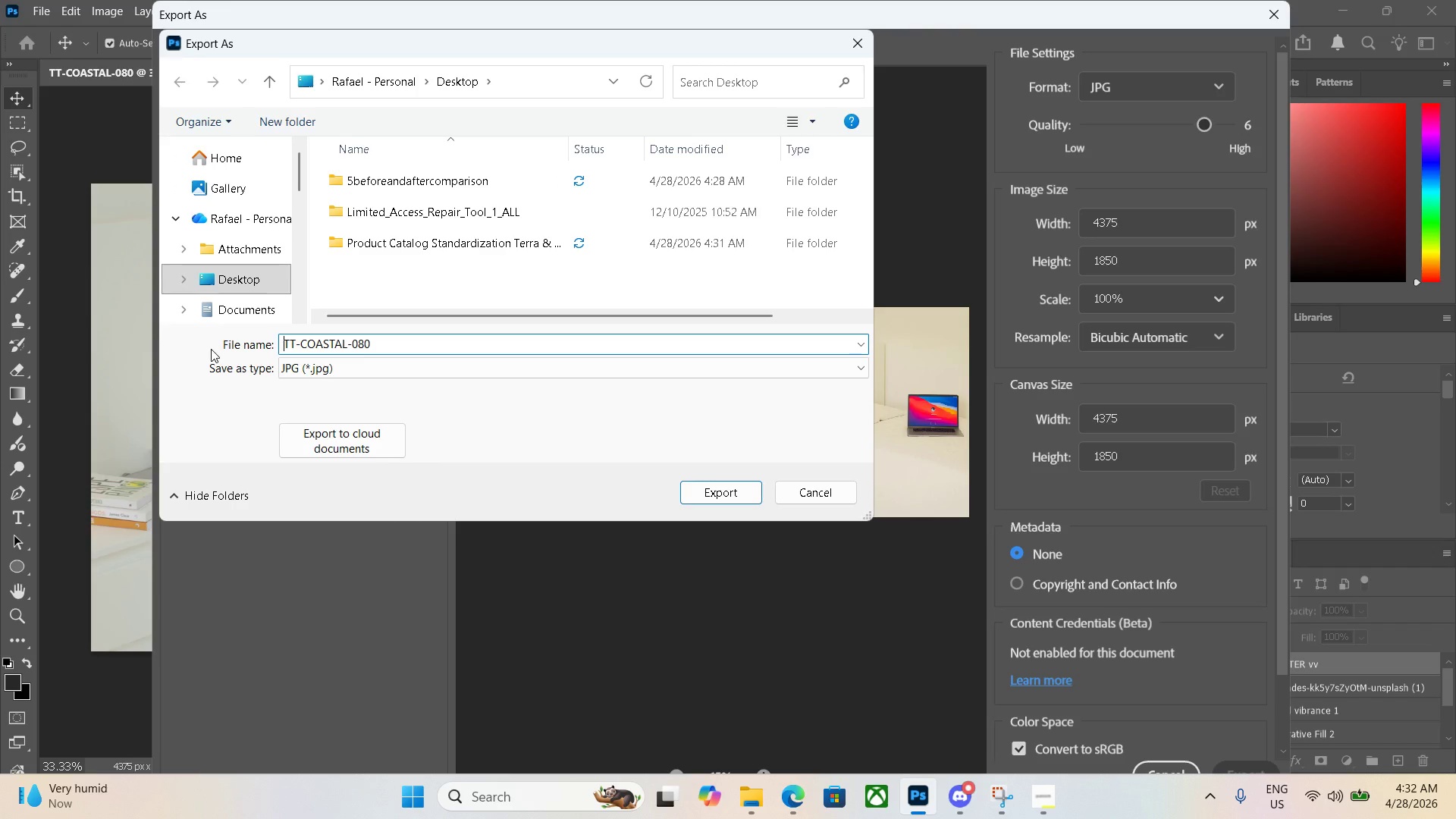 
type(BEFORE_AFTER_)
 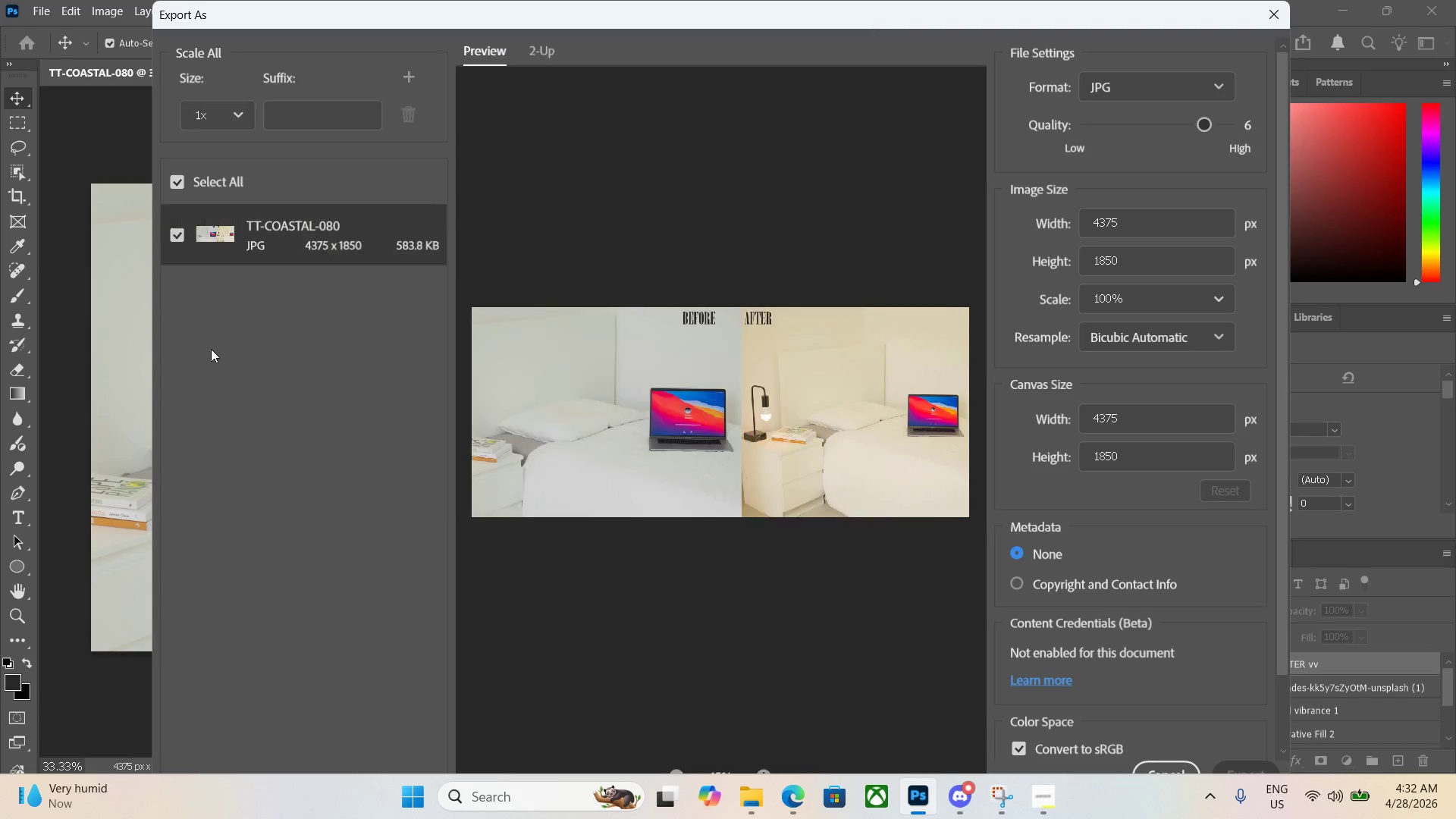 
key(Enter)
 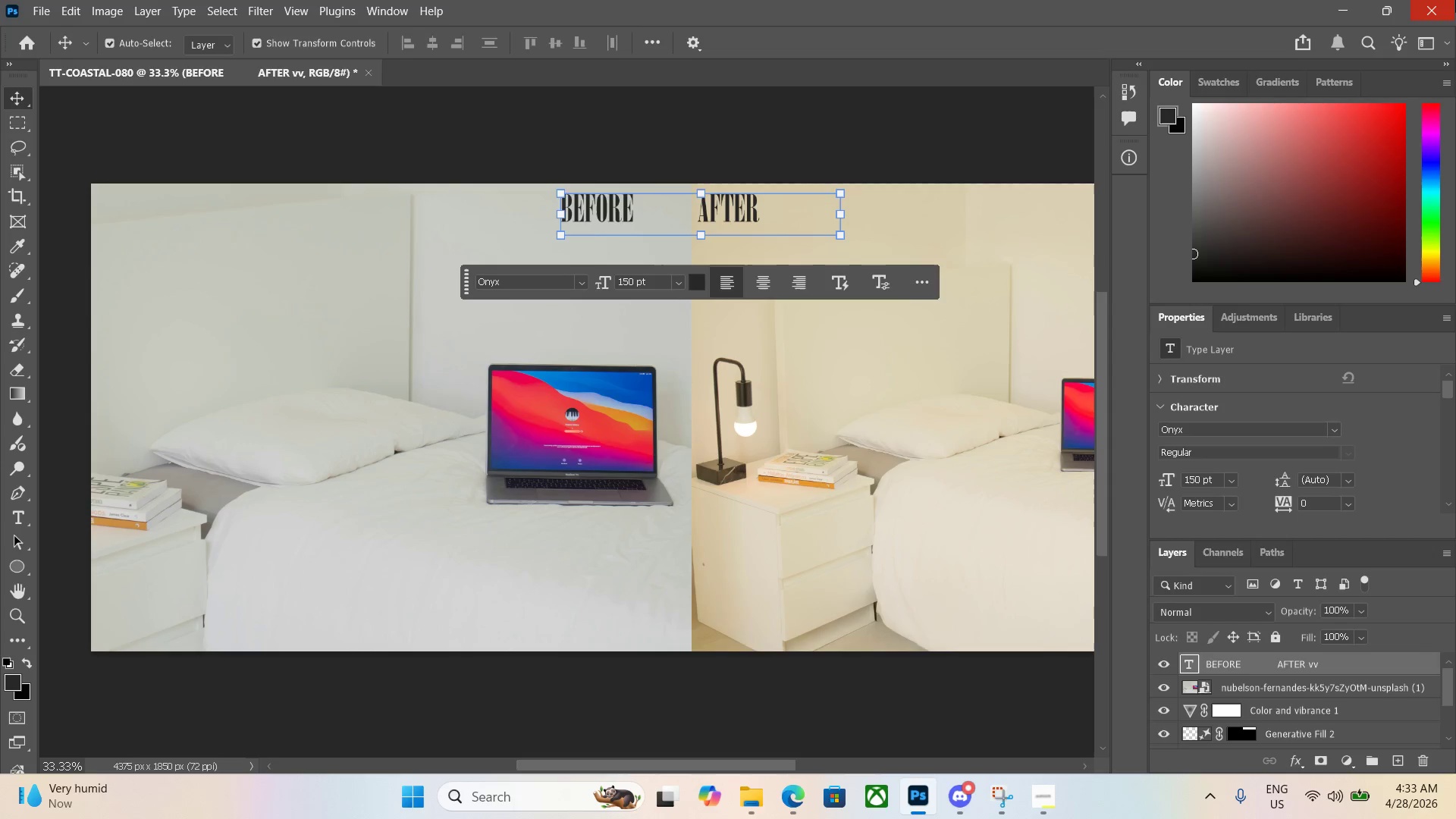 
left_click([1446, 3])
 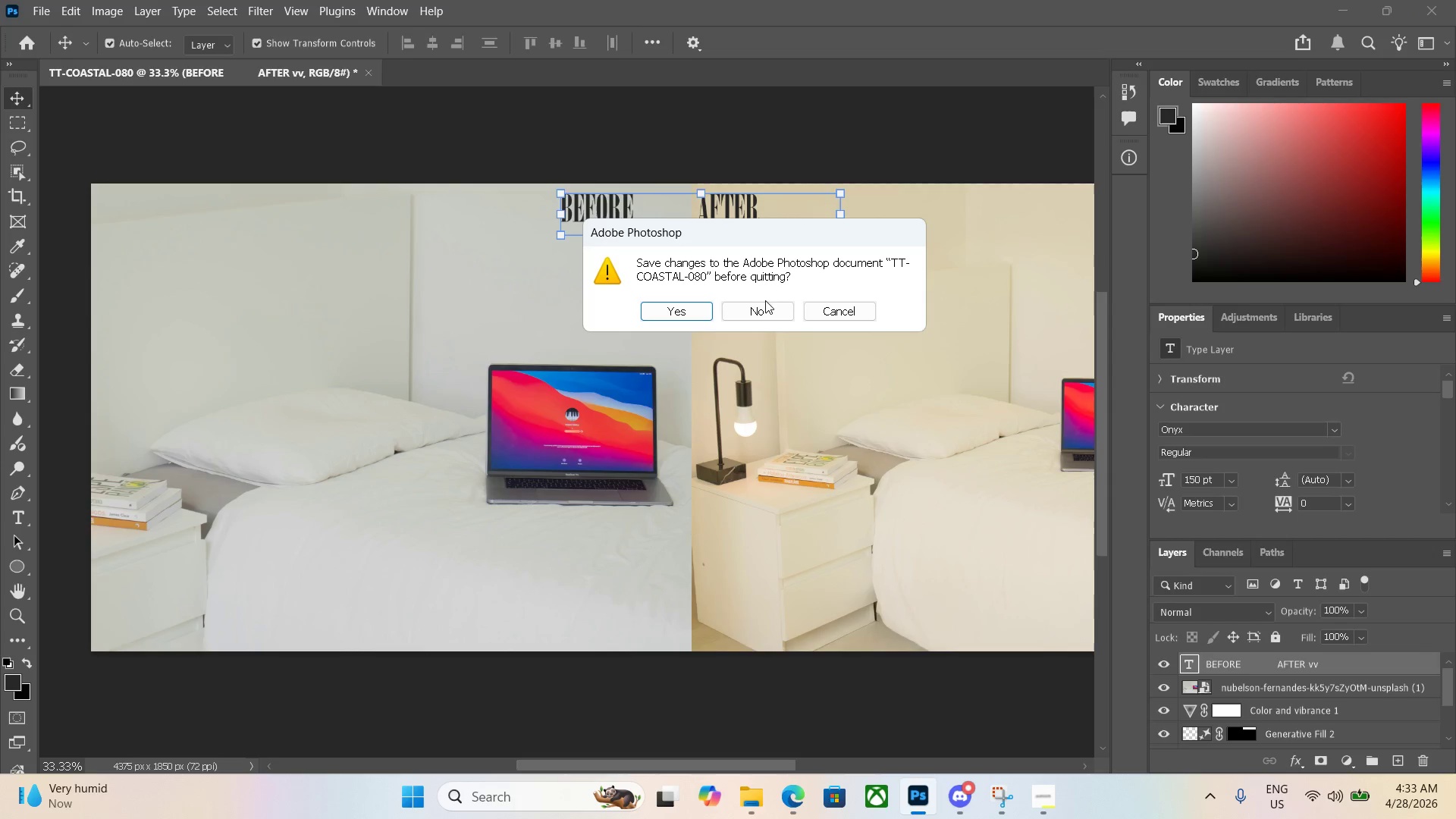 
left_click([764, 301])
 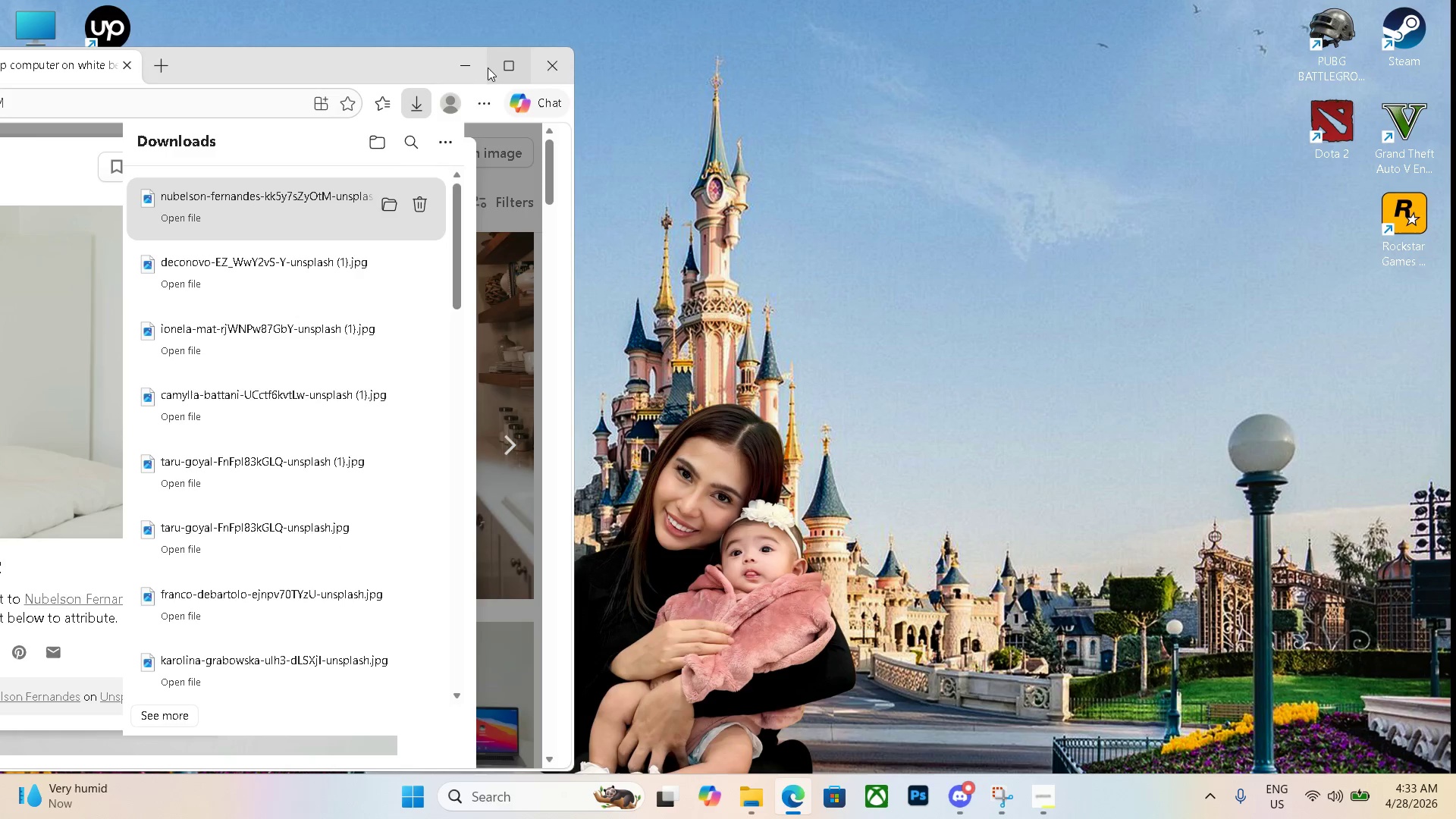 
left_click([473, 59])
 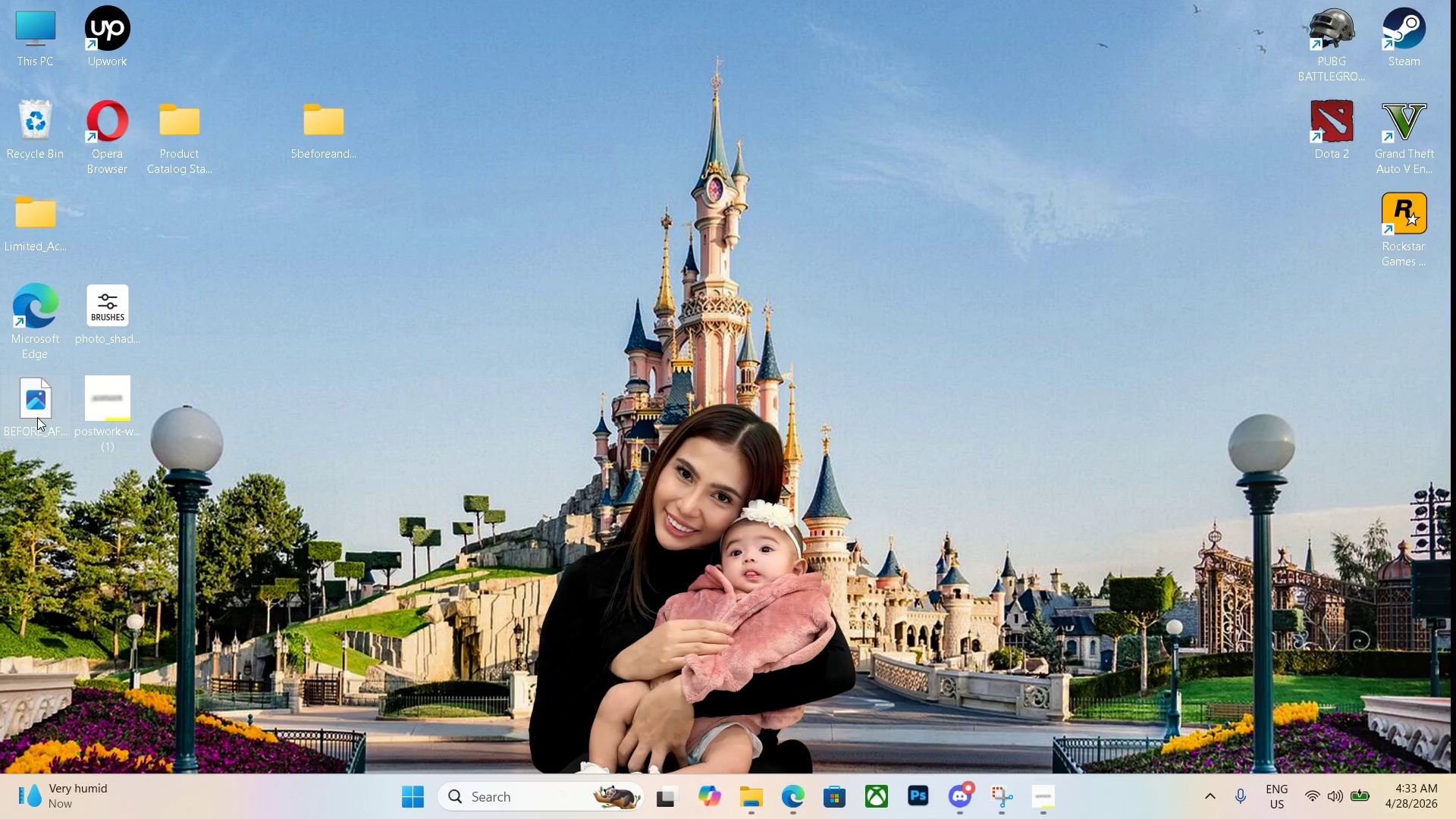 
left_click([39, 410])
 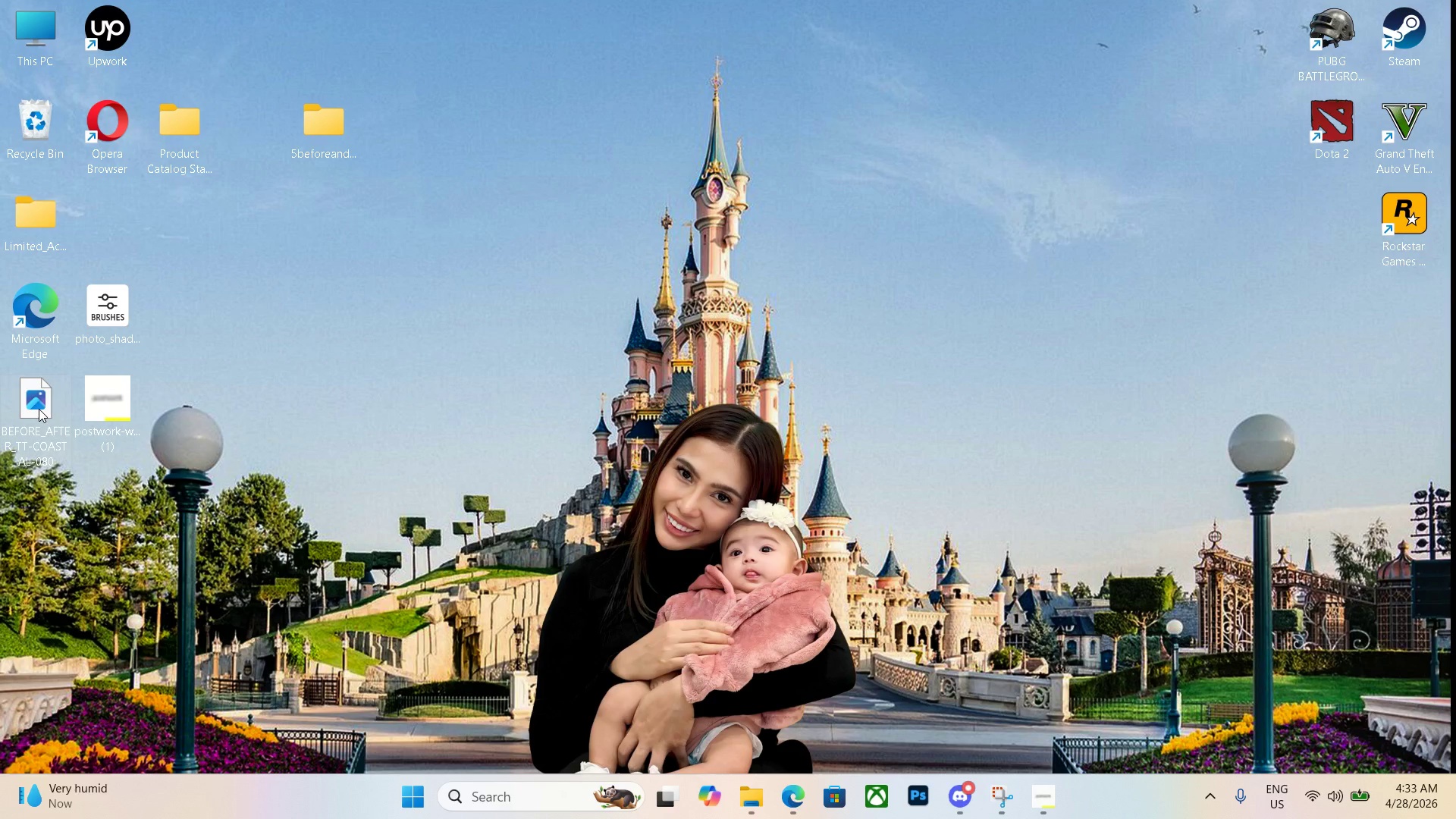 
left_click_drag(start_coordinate=[39, 409], to_coordinate=[300, 174])
 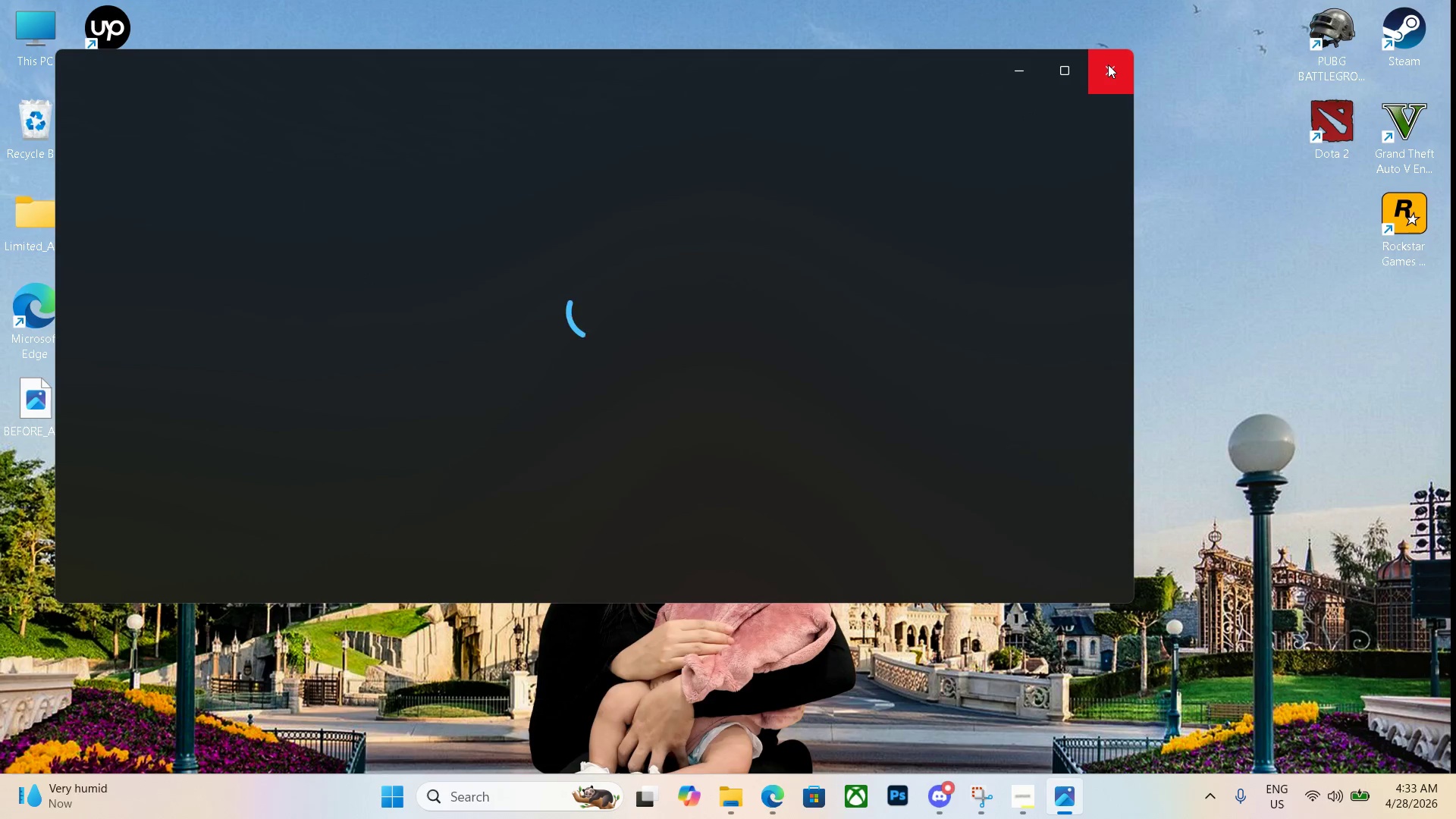 
left_click([1110, 66])
 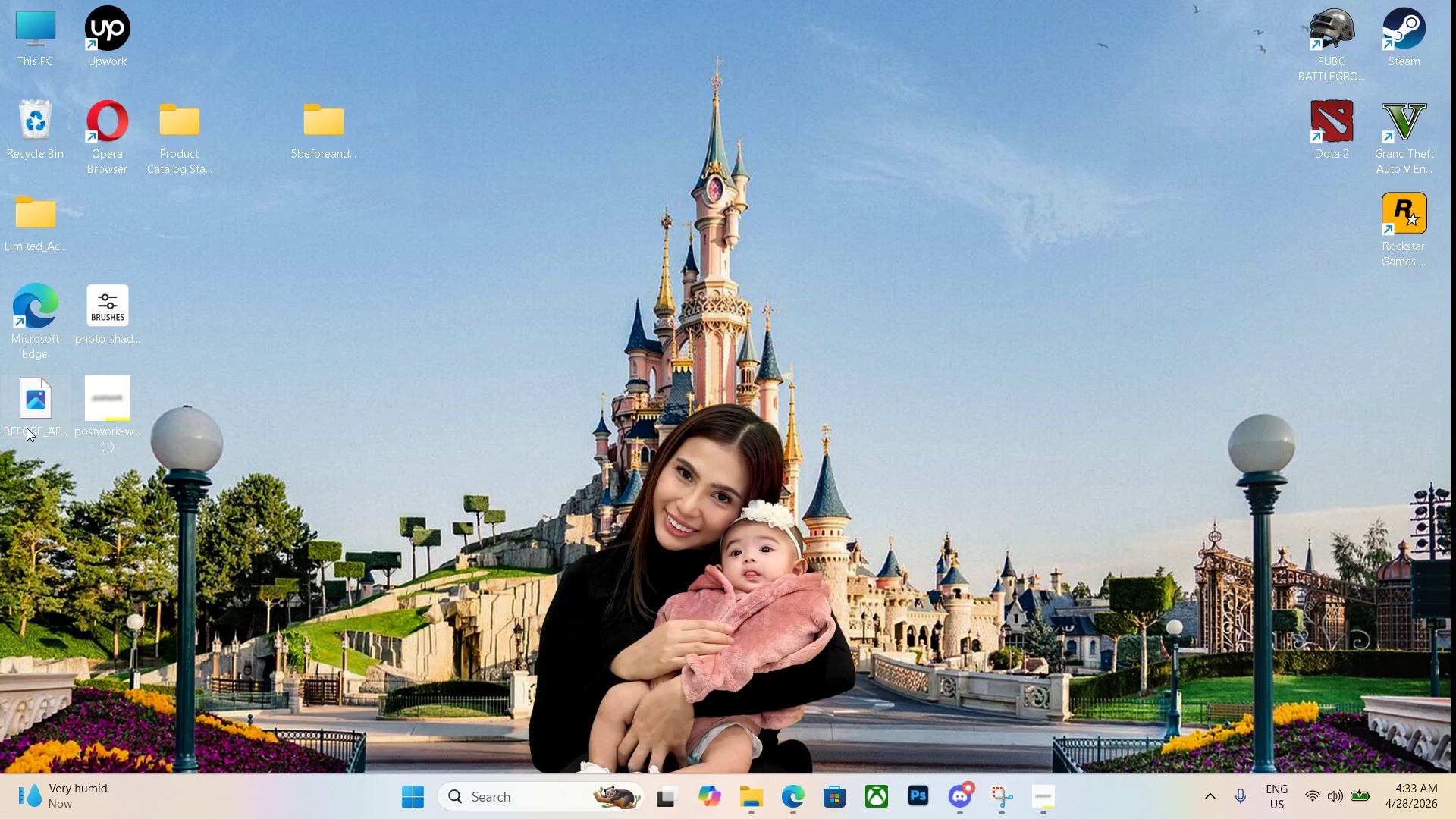 
left_click_drag(start_coordinate=[36, 417], to_coordinate=[336, 151])
 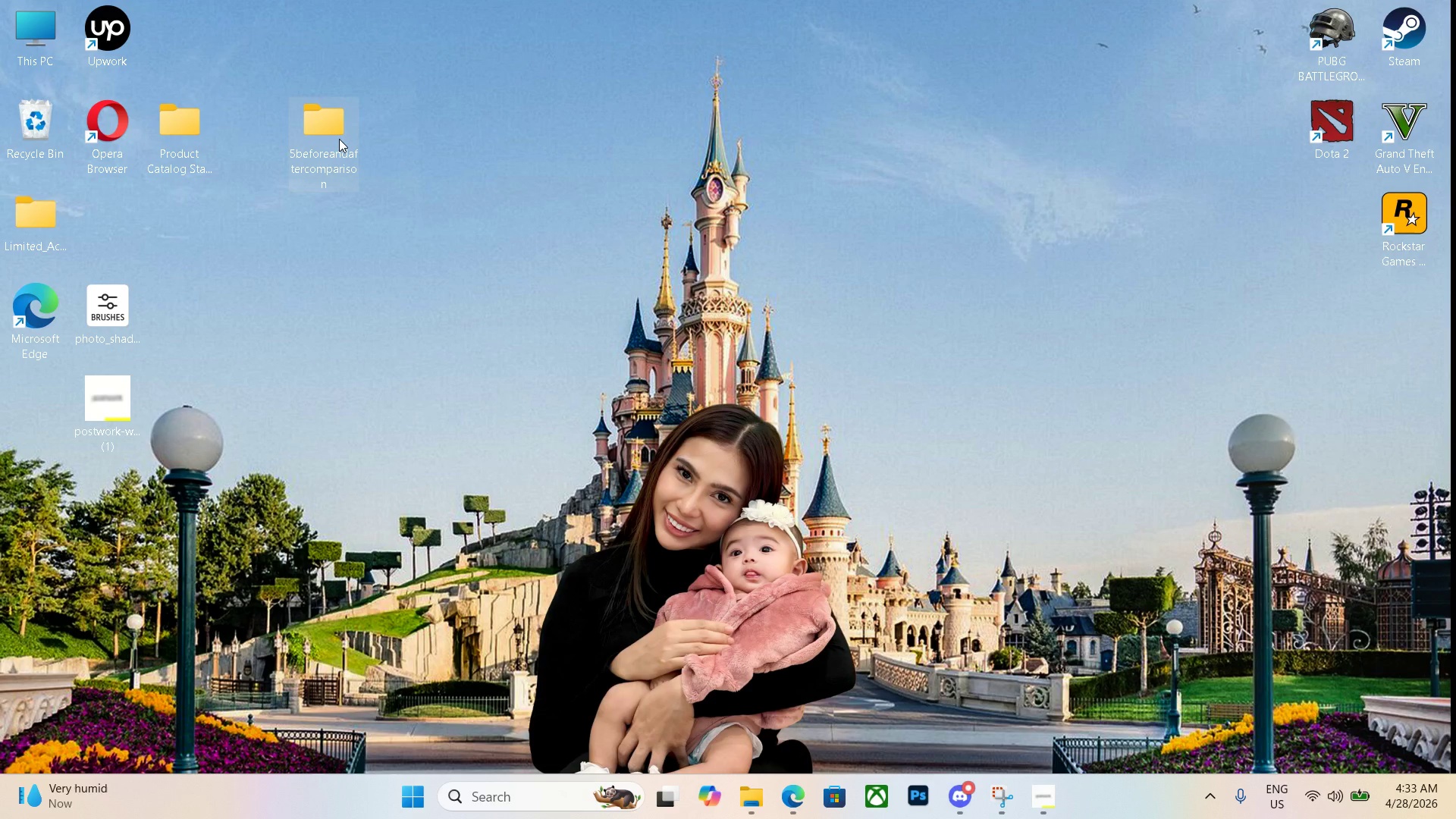 
left_click([339, 139])
 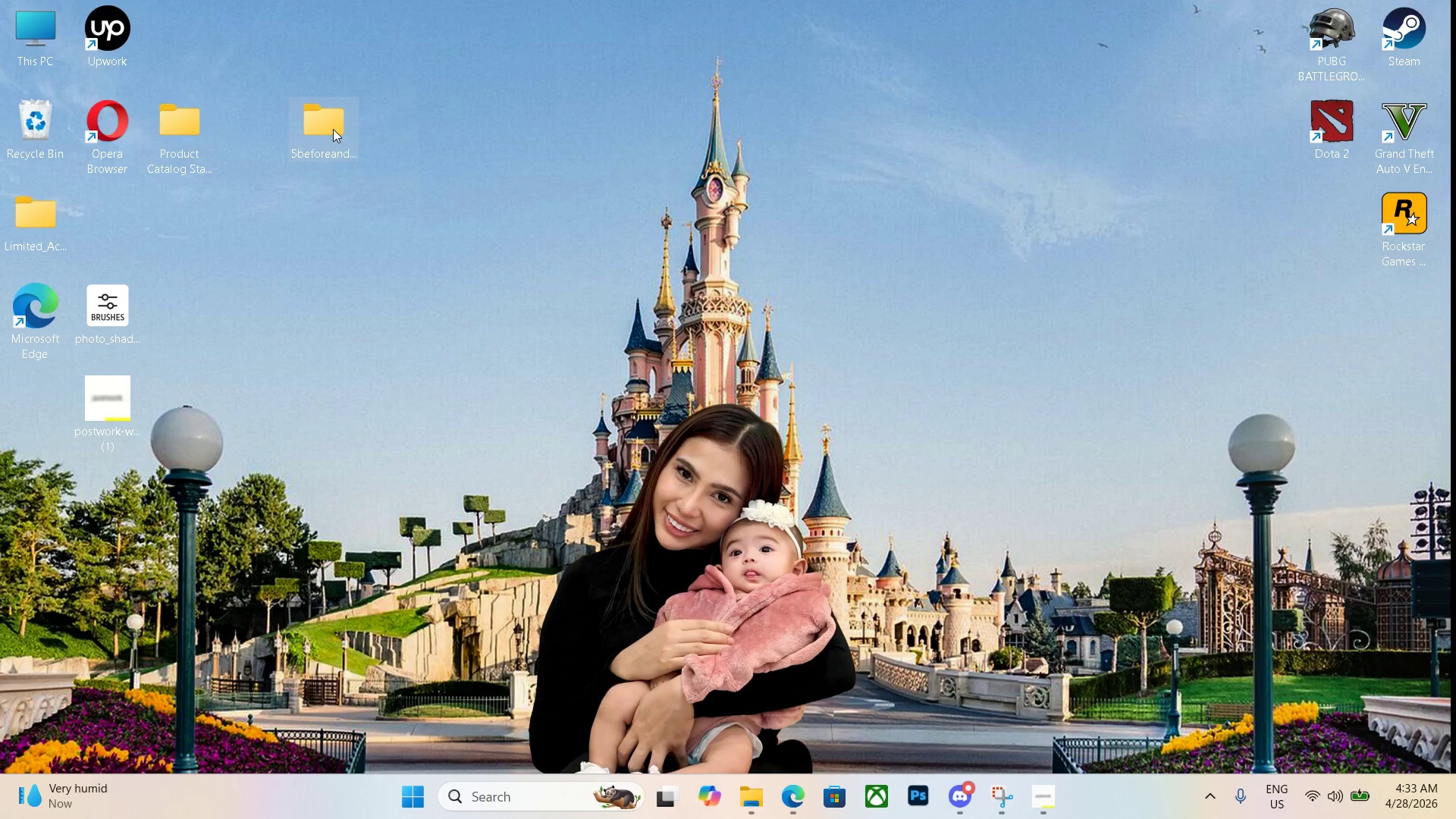 
double_click([333, 129])
 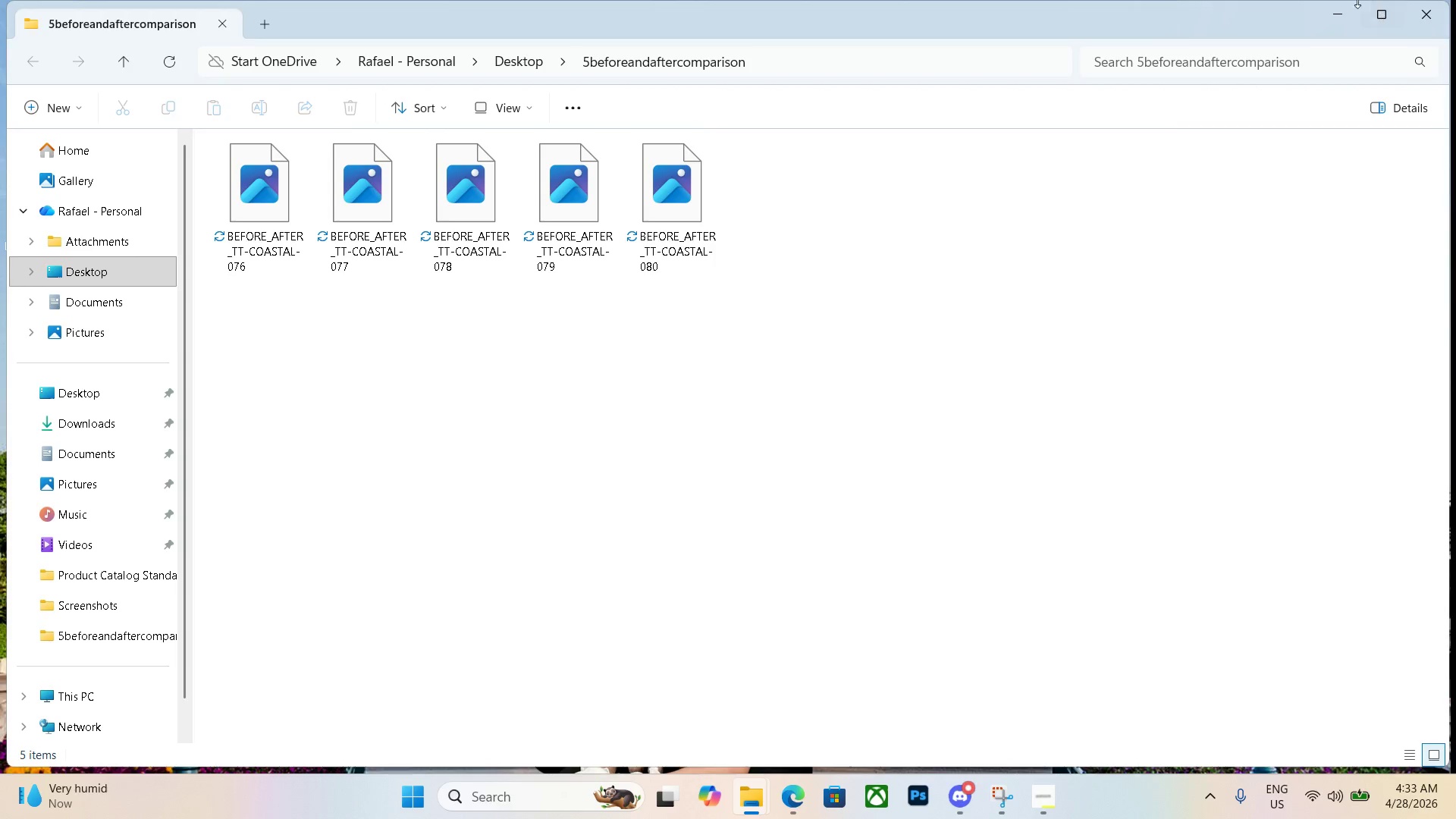 
left_click([1351, 11])
 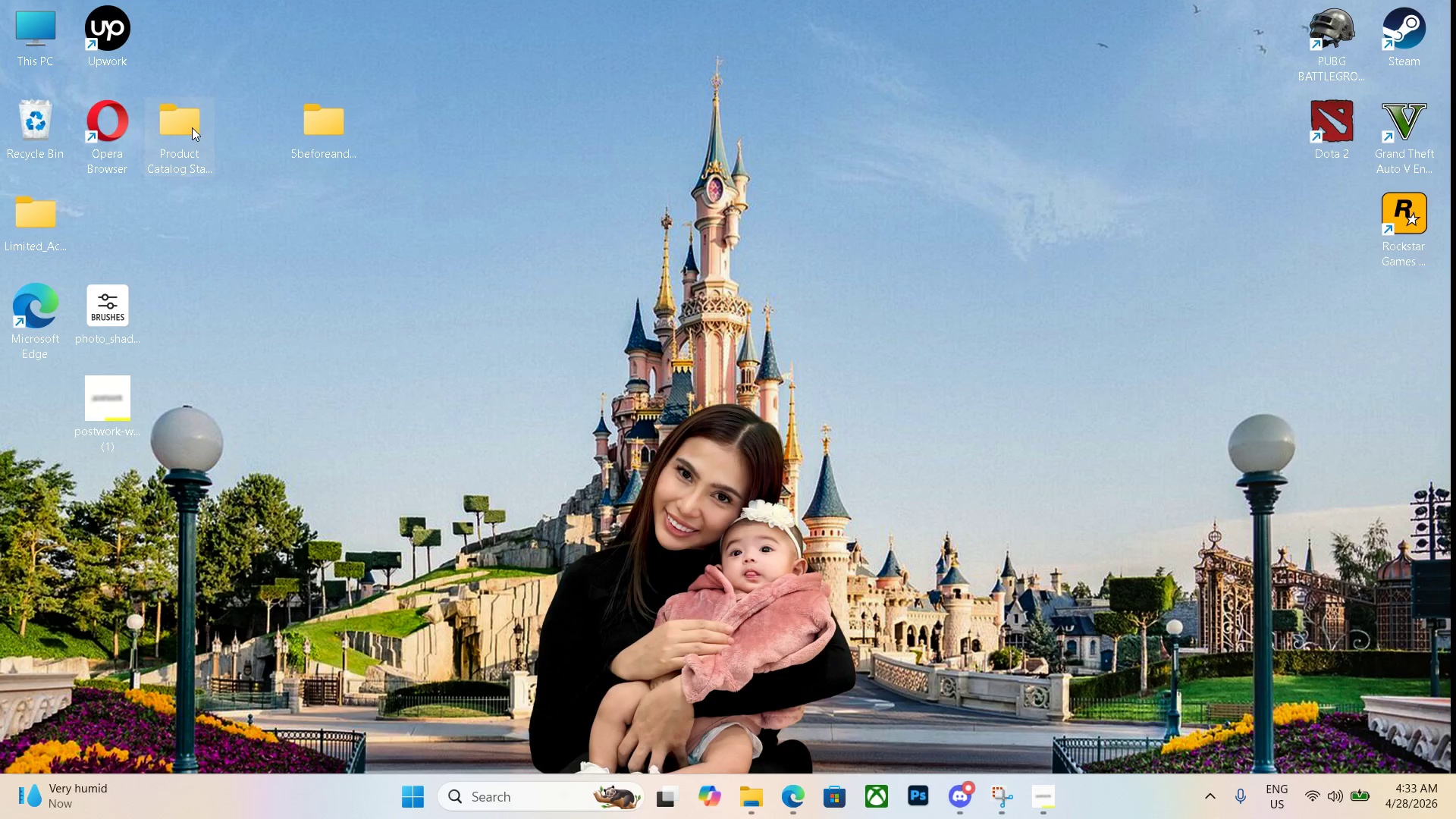 
double_click([192, 127])
 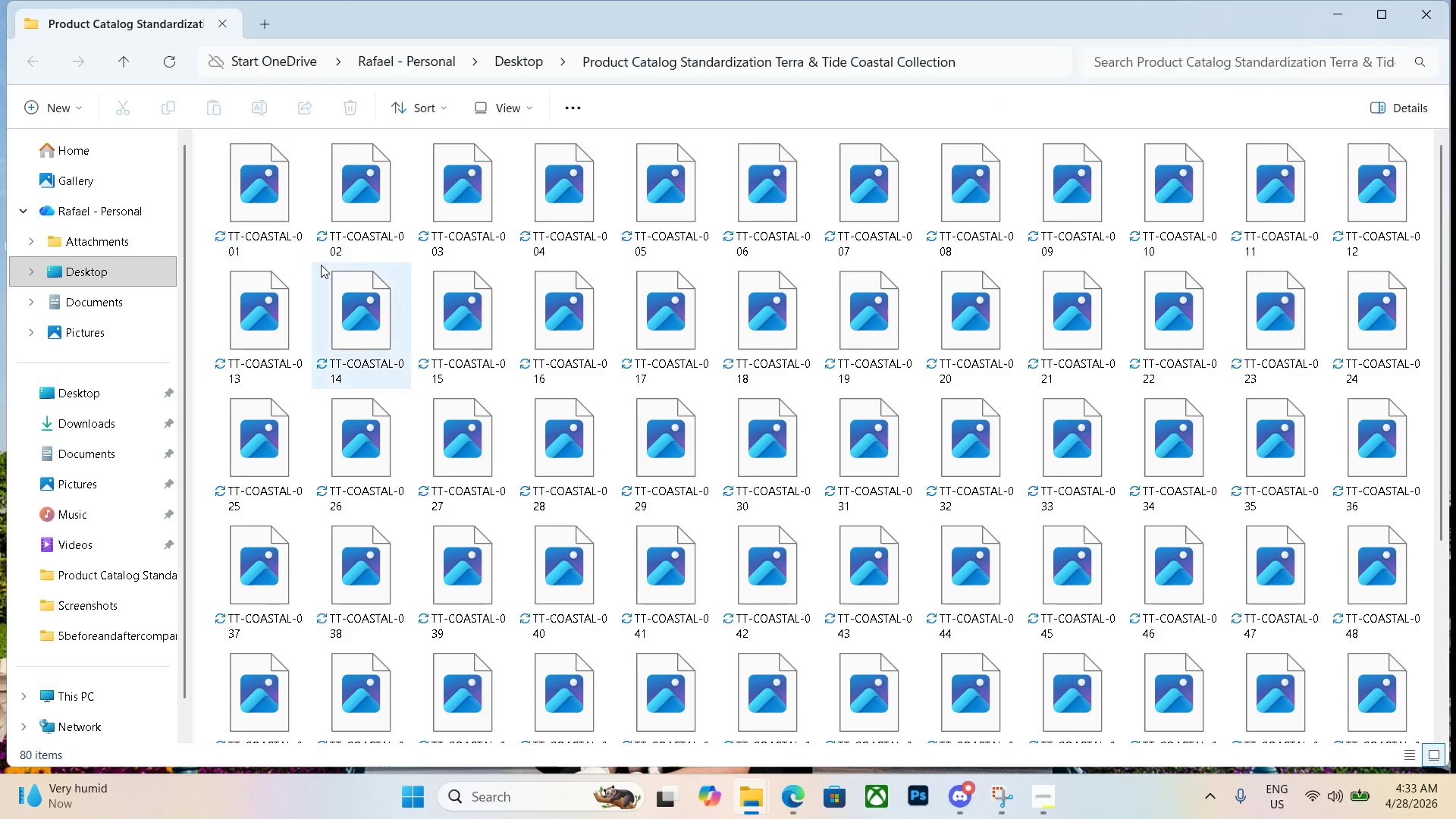 
scroll: coordinate [371, 258], scroll_direction: down, amount: 2.0
 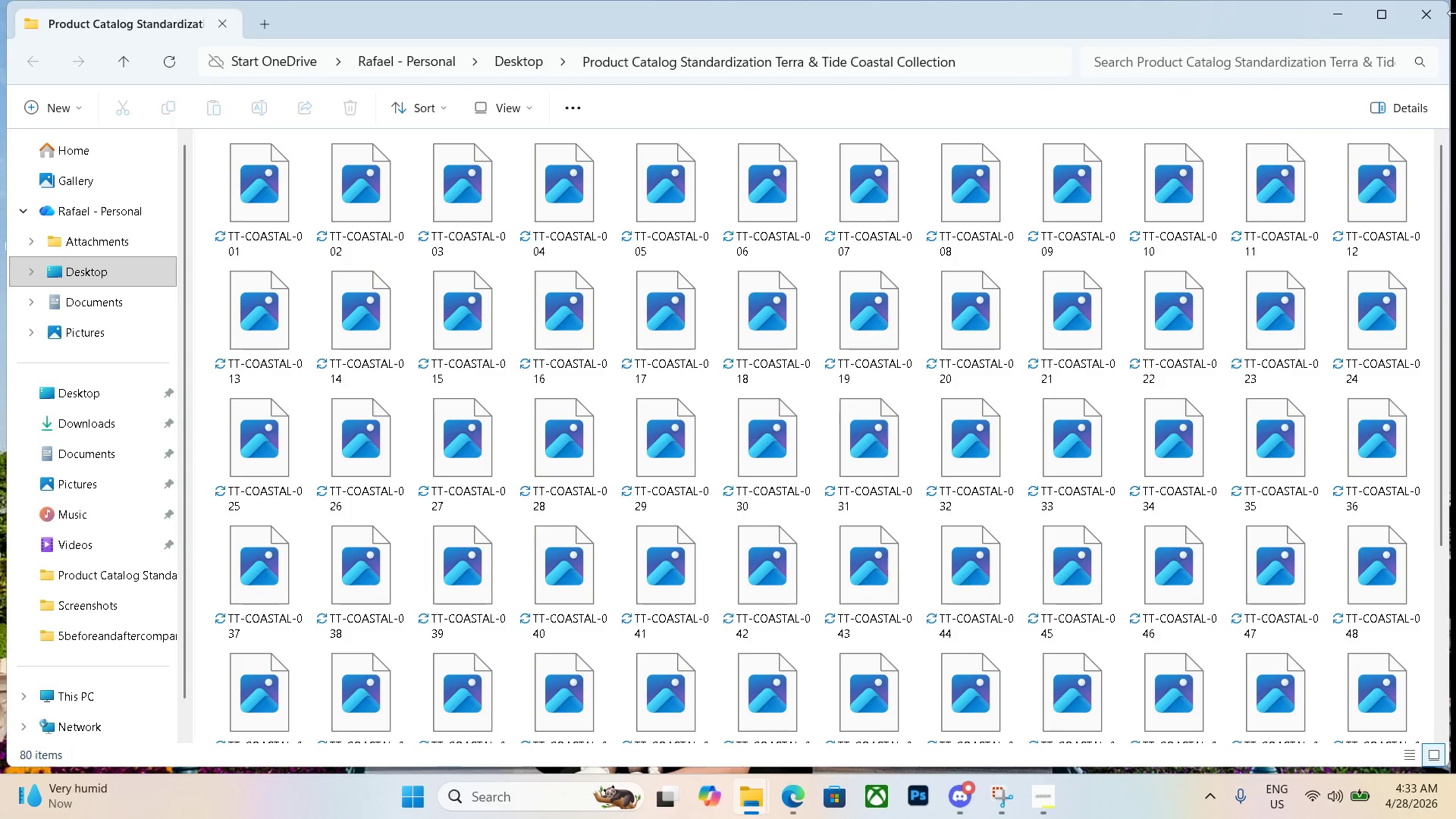 
left_click([1383, 20])
 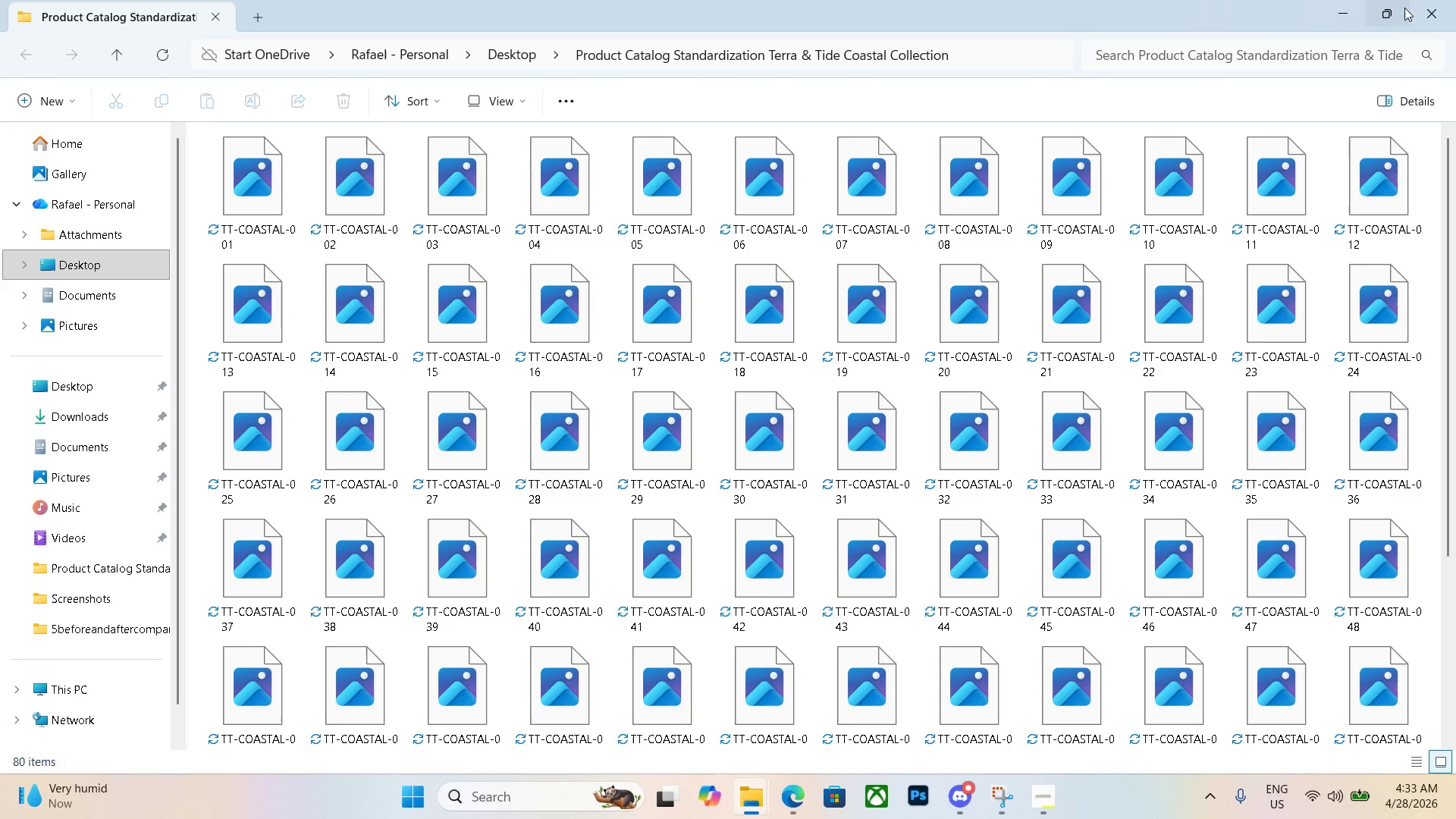 
left_click([1387, 11])
 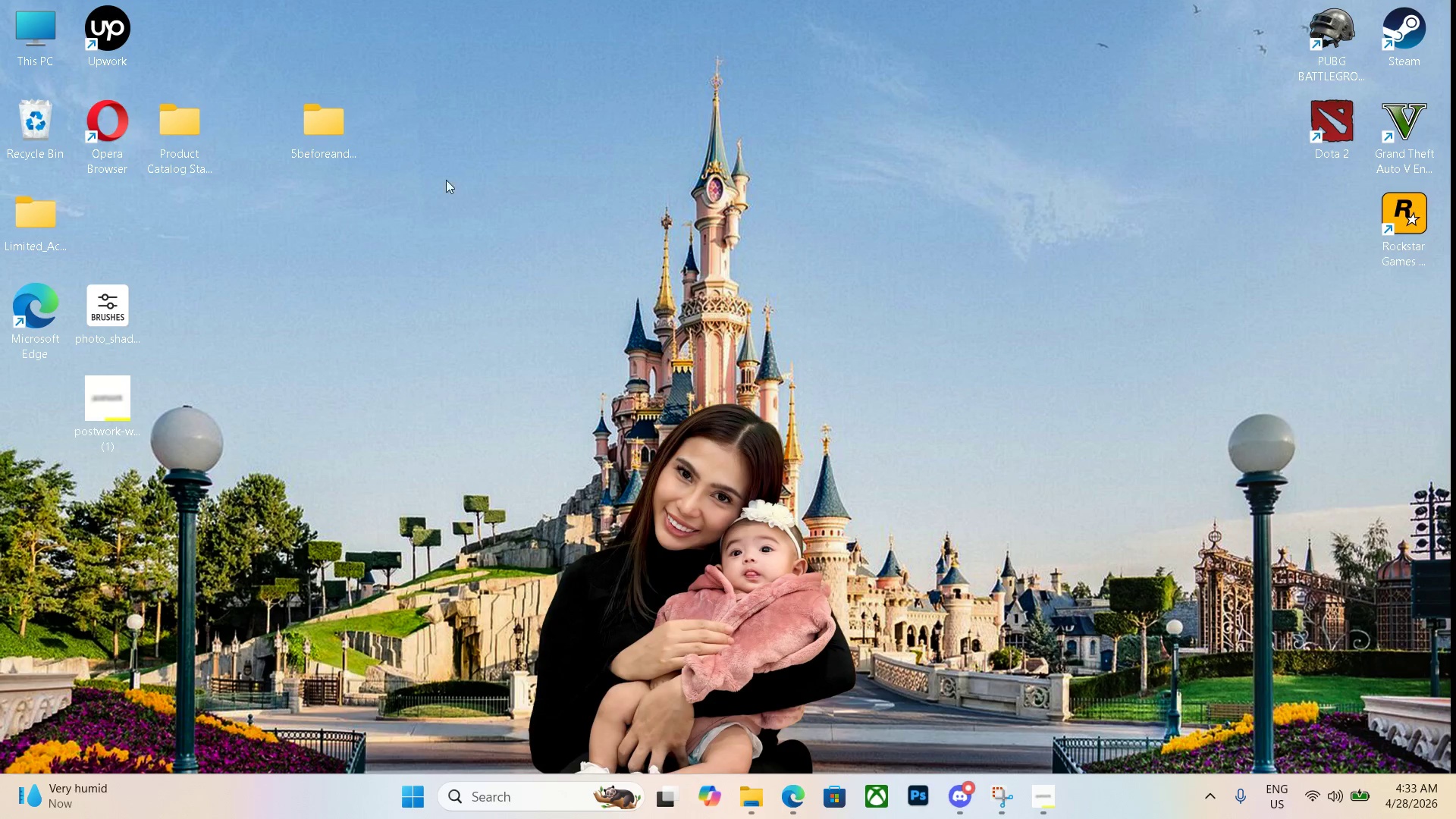 
left_click_drag(start_coordinate=[333, 144], to_coordinate=[191, 153])
 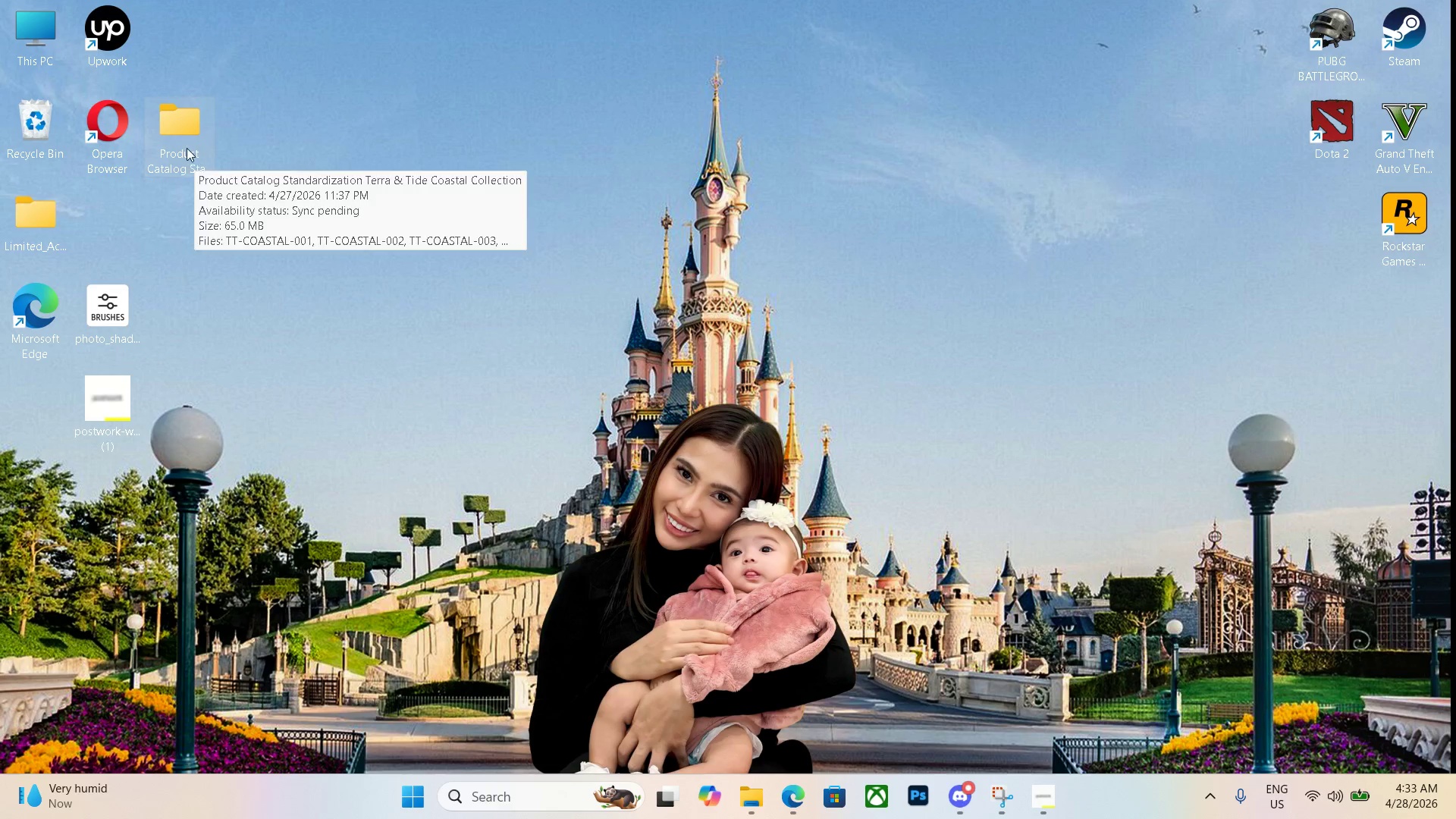 
double_click([186, 147])
 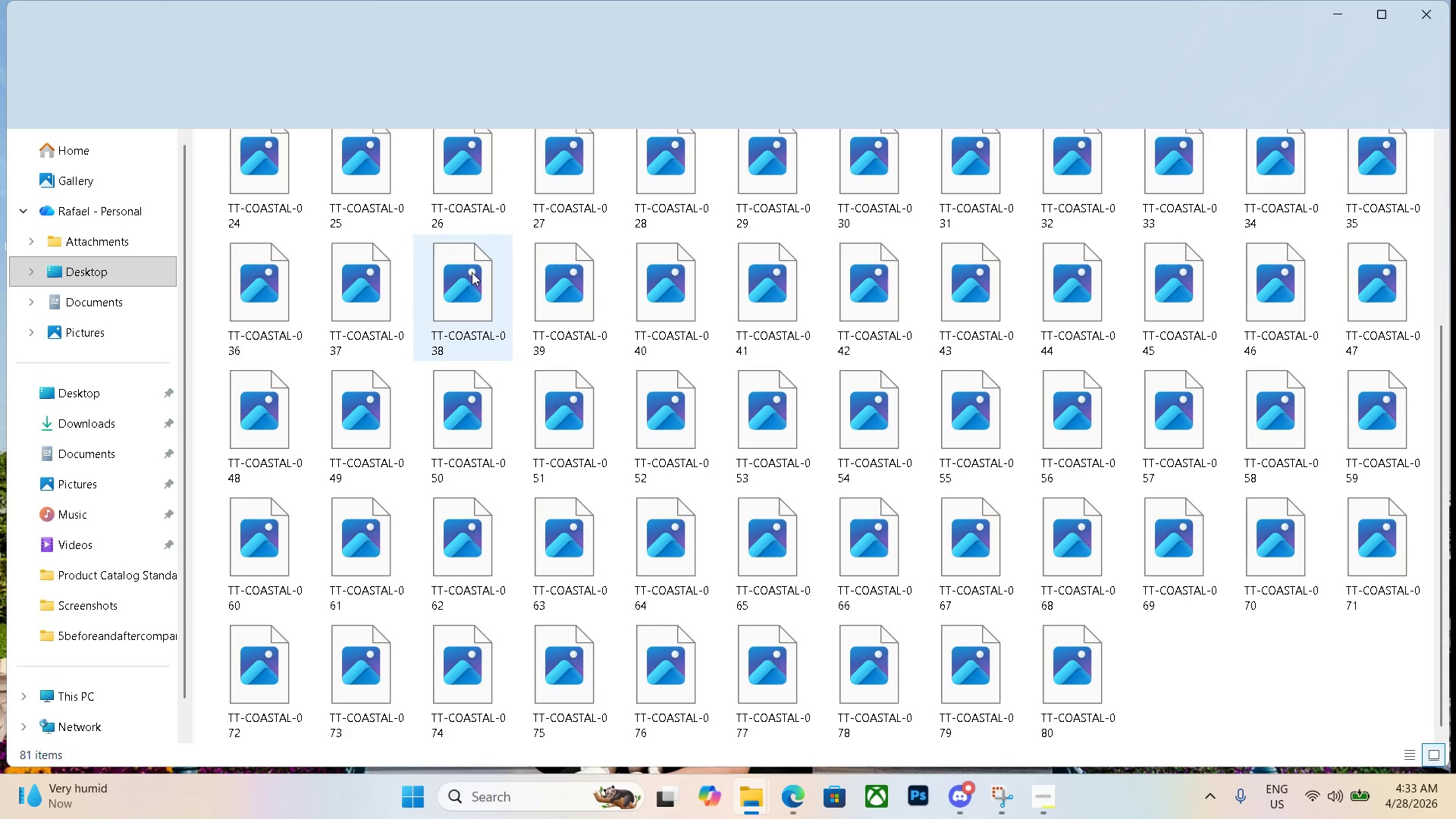 
scroll: coordinate [272, 217], scroll_direction: up, amount: 5.0
 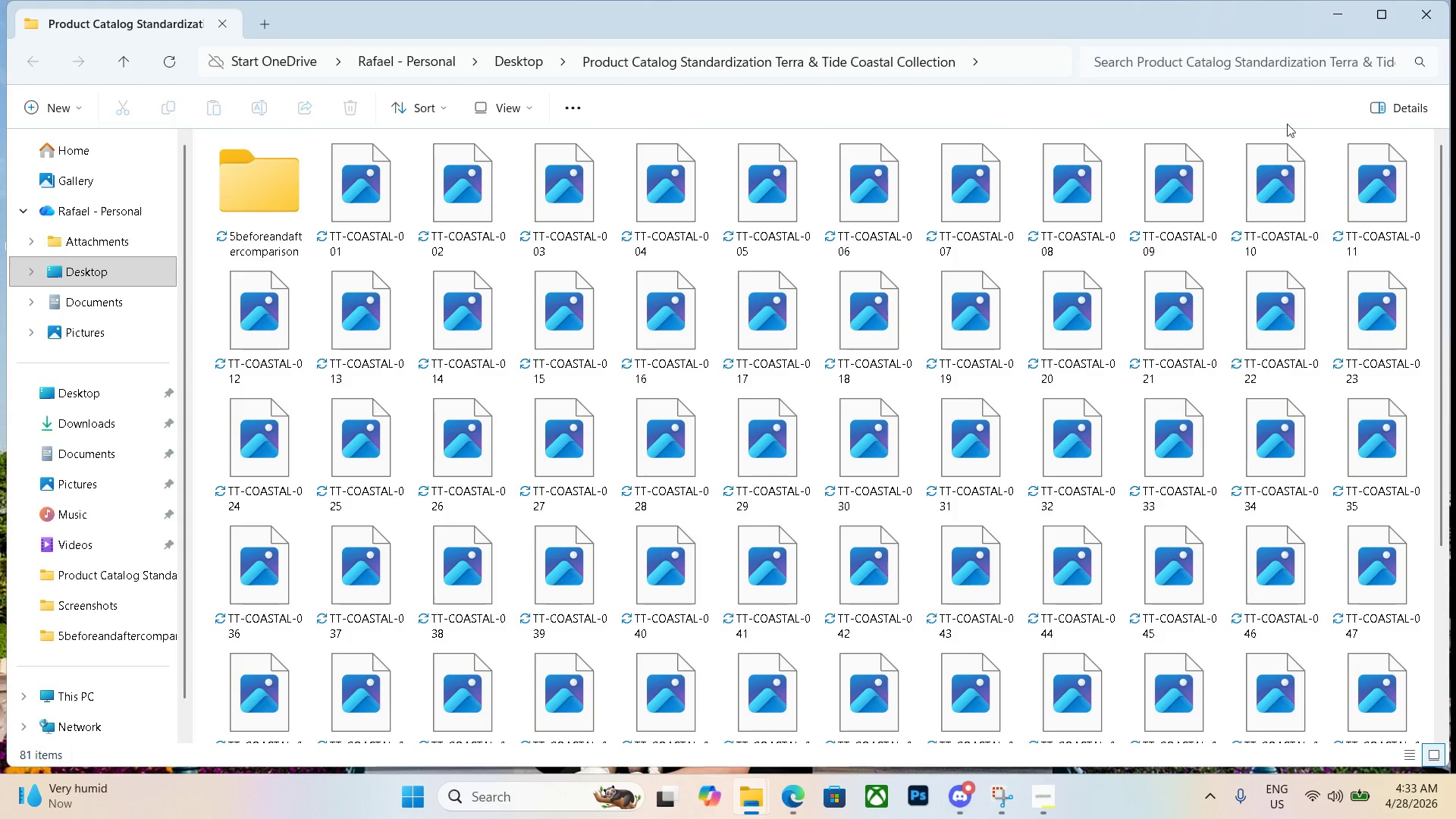 
hold_key(key=ControlLeft, duration=4.62)
scroll: coordinate [1271, 284], scroll_direction: down, amount: 1.0
 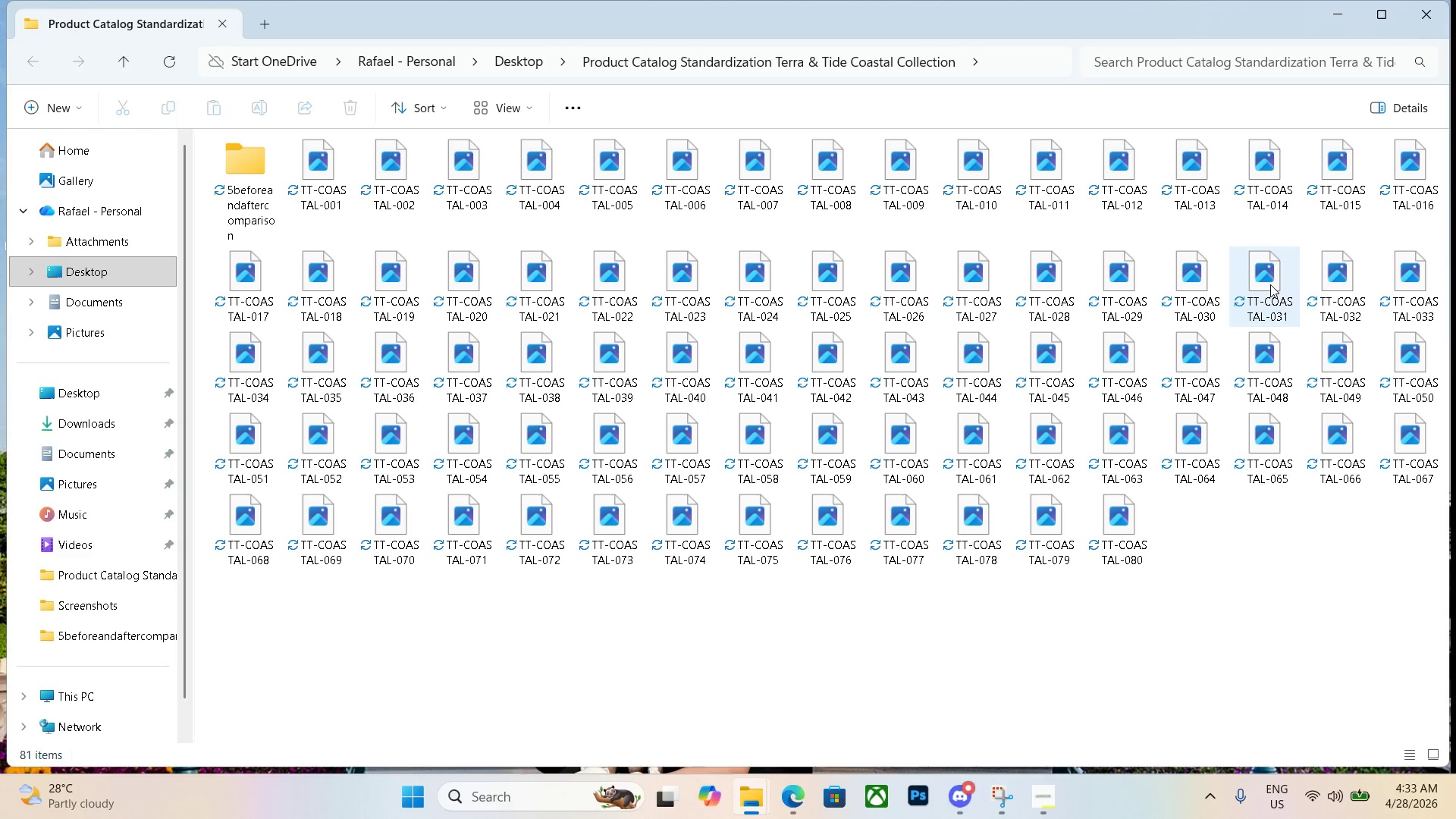 
double_click([304, 161])
 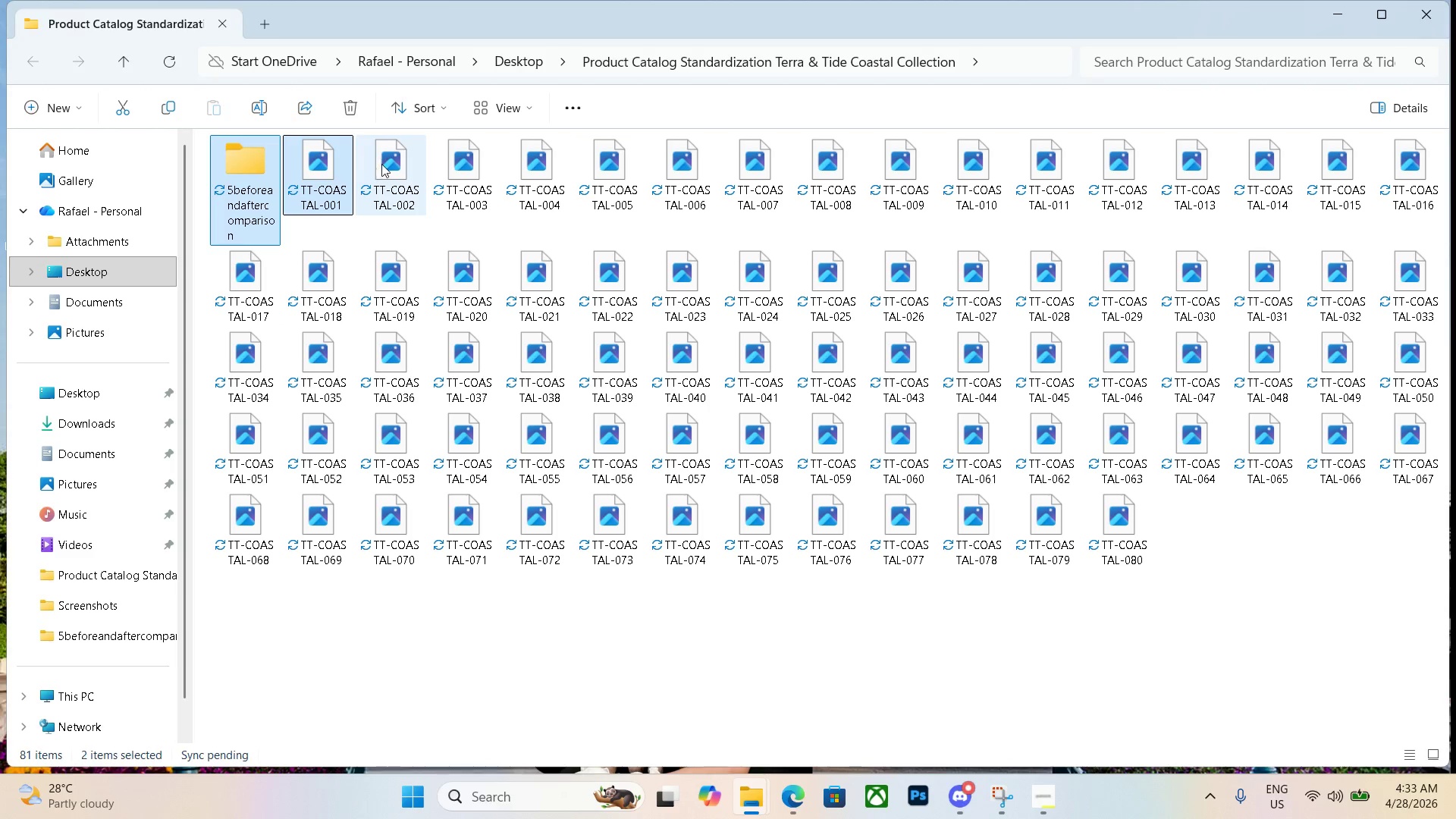 
triple_click([381, 164])
 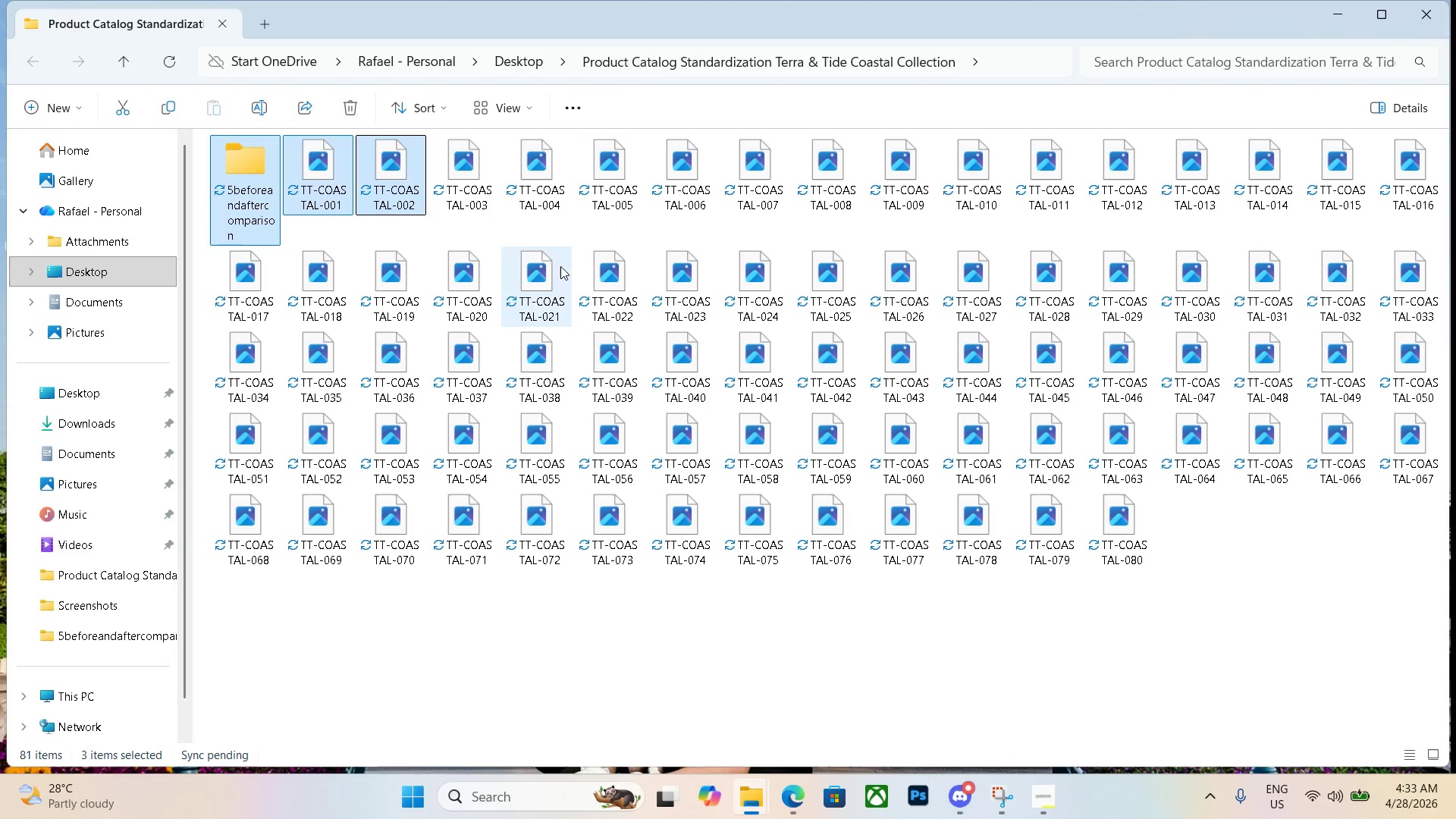 
key(Control+A)
 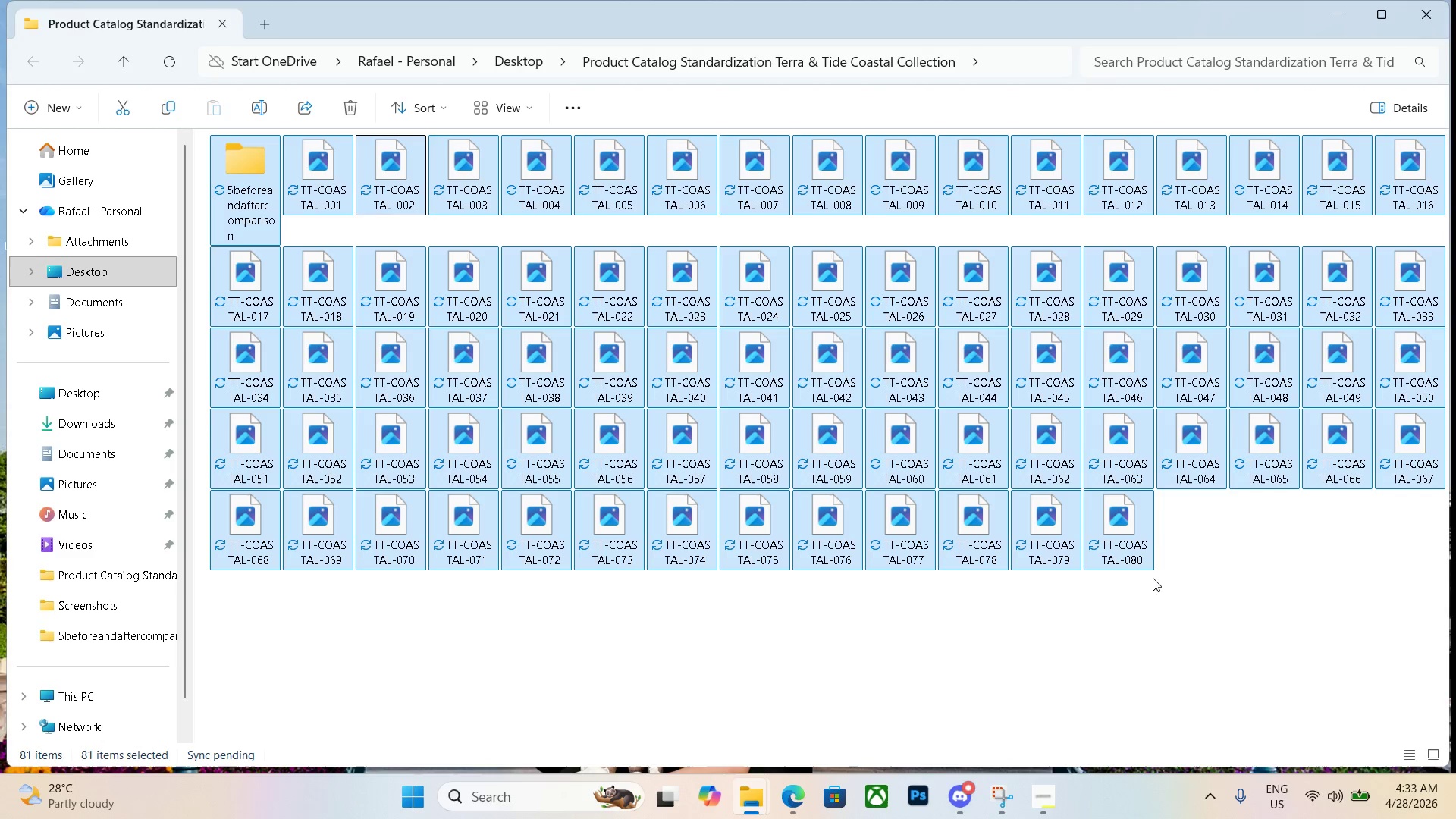 
right_click([1150, 563])
 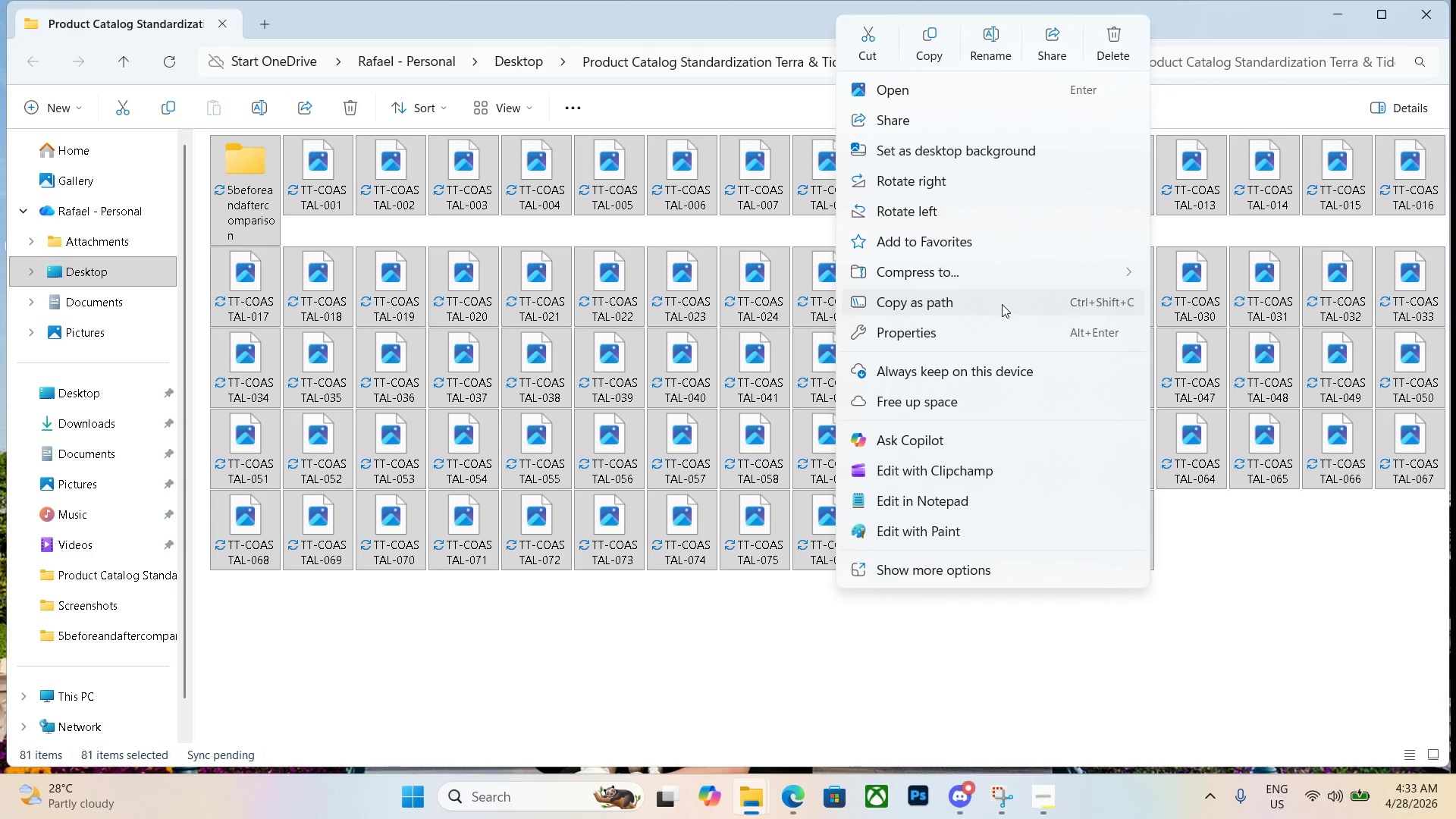 
left_click([977, 273])
 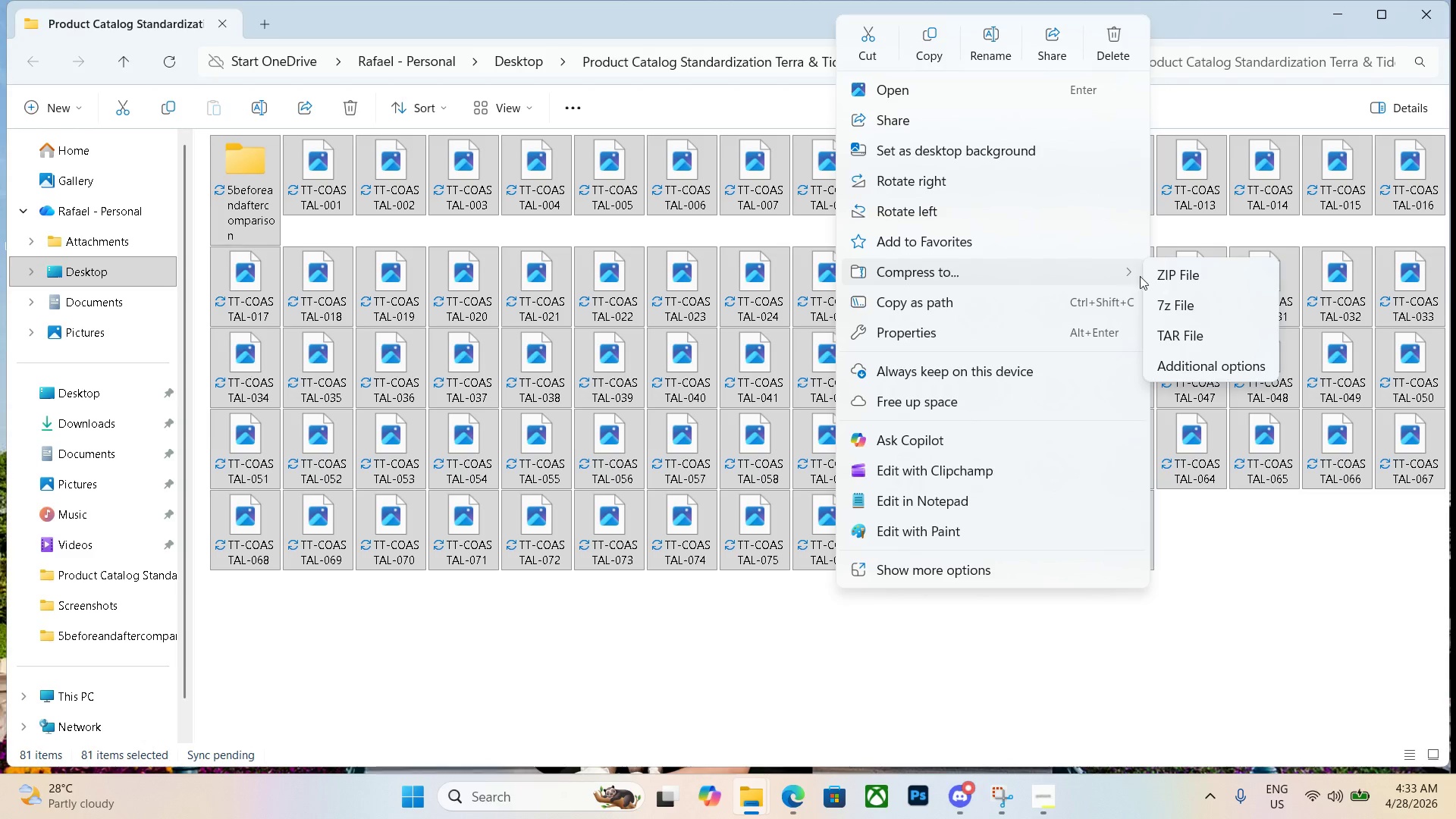 
left_click([1164, 276])
 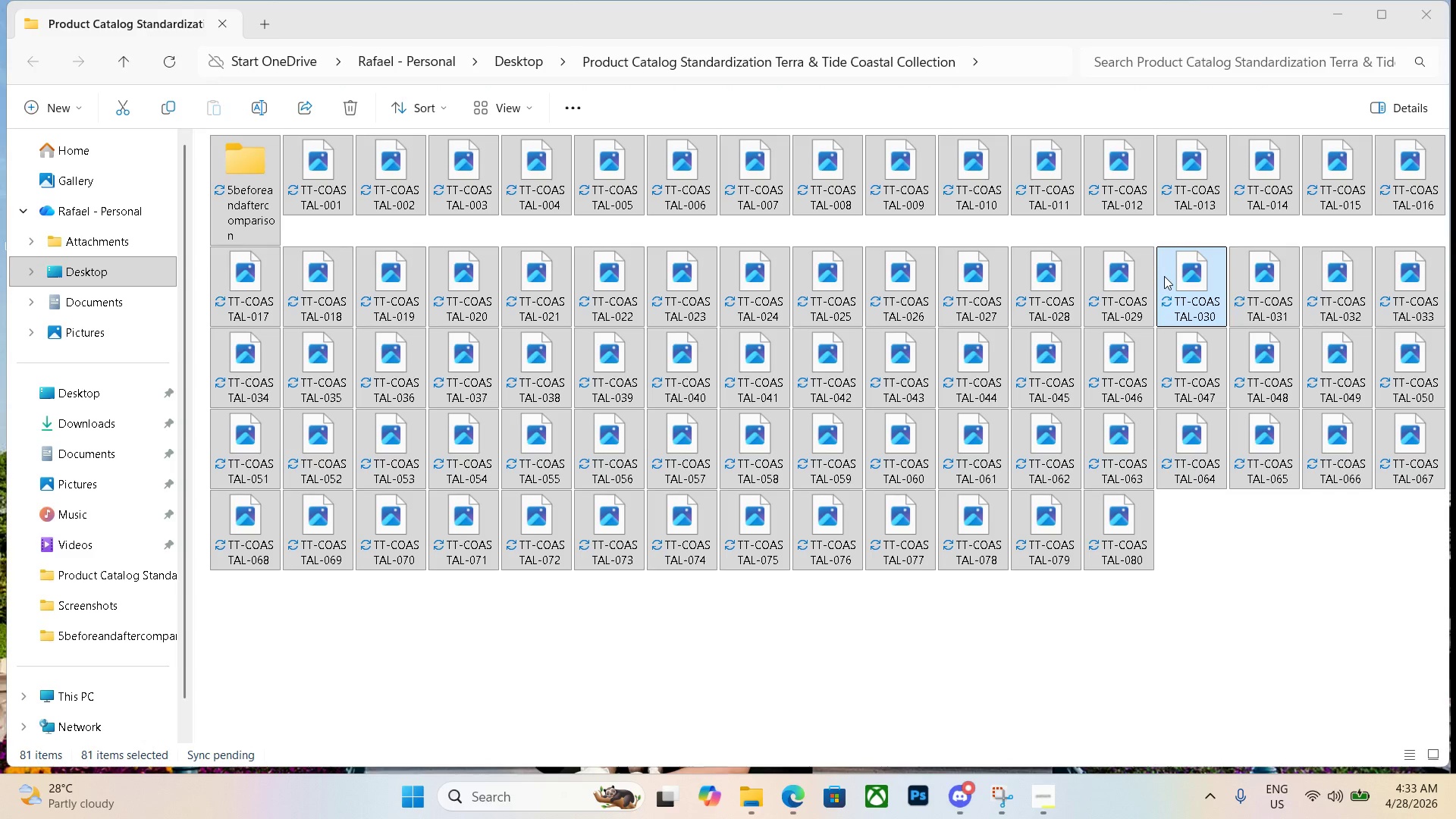 
wait(9.95)
 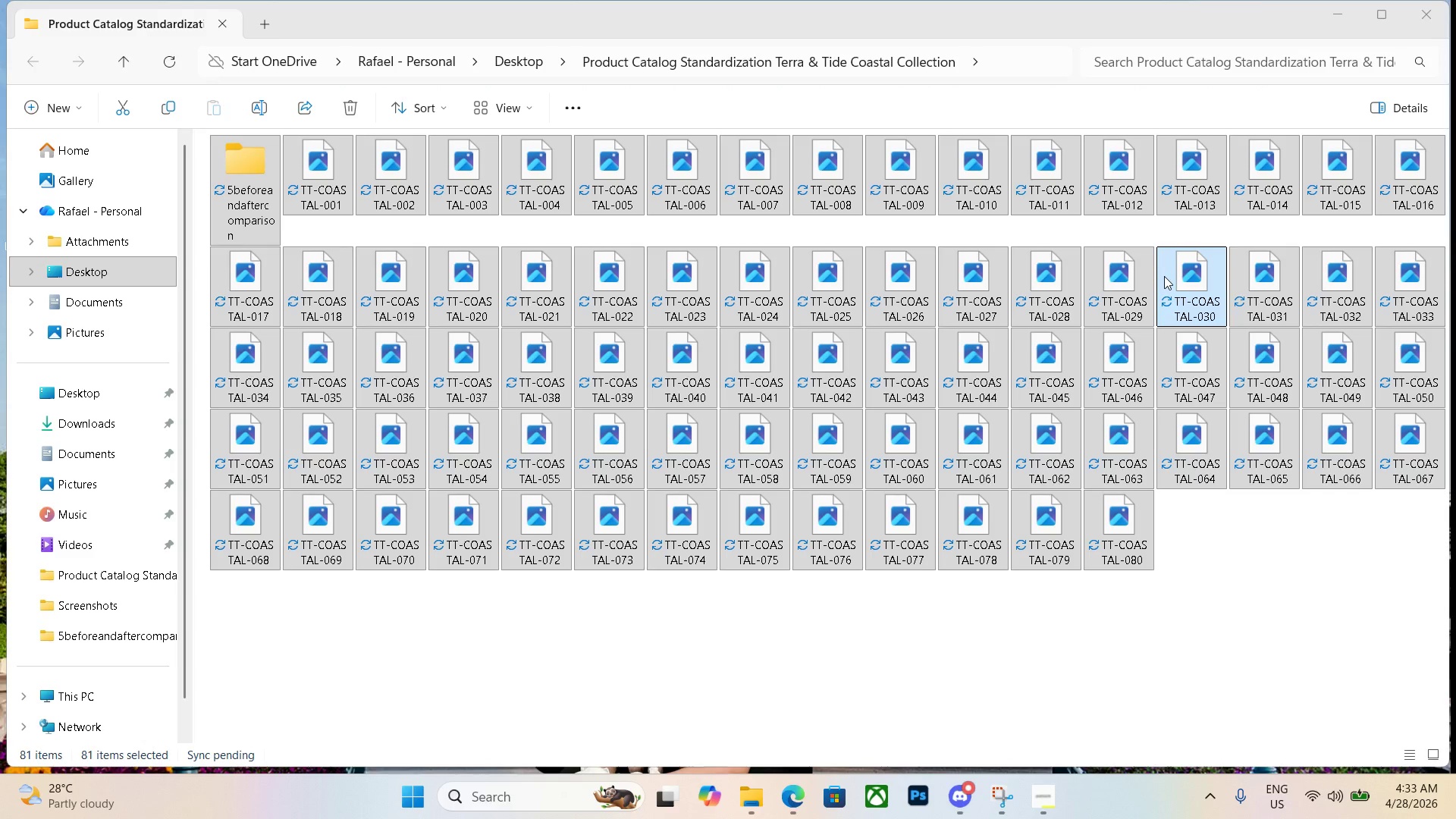 
key(Enter)
 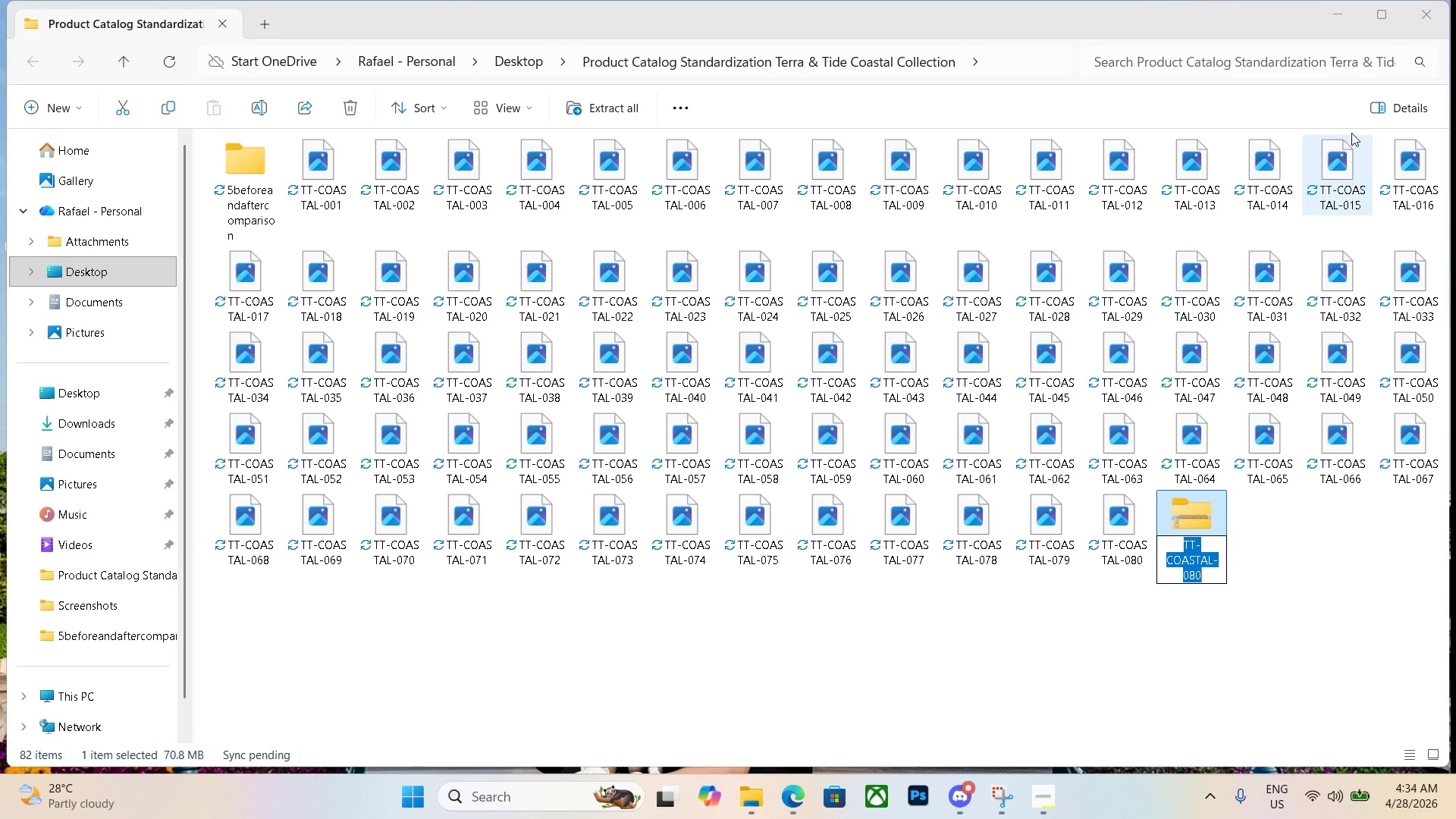 
wait(8.78)
 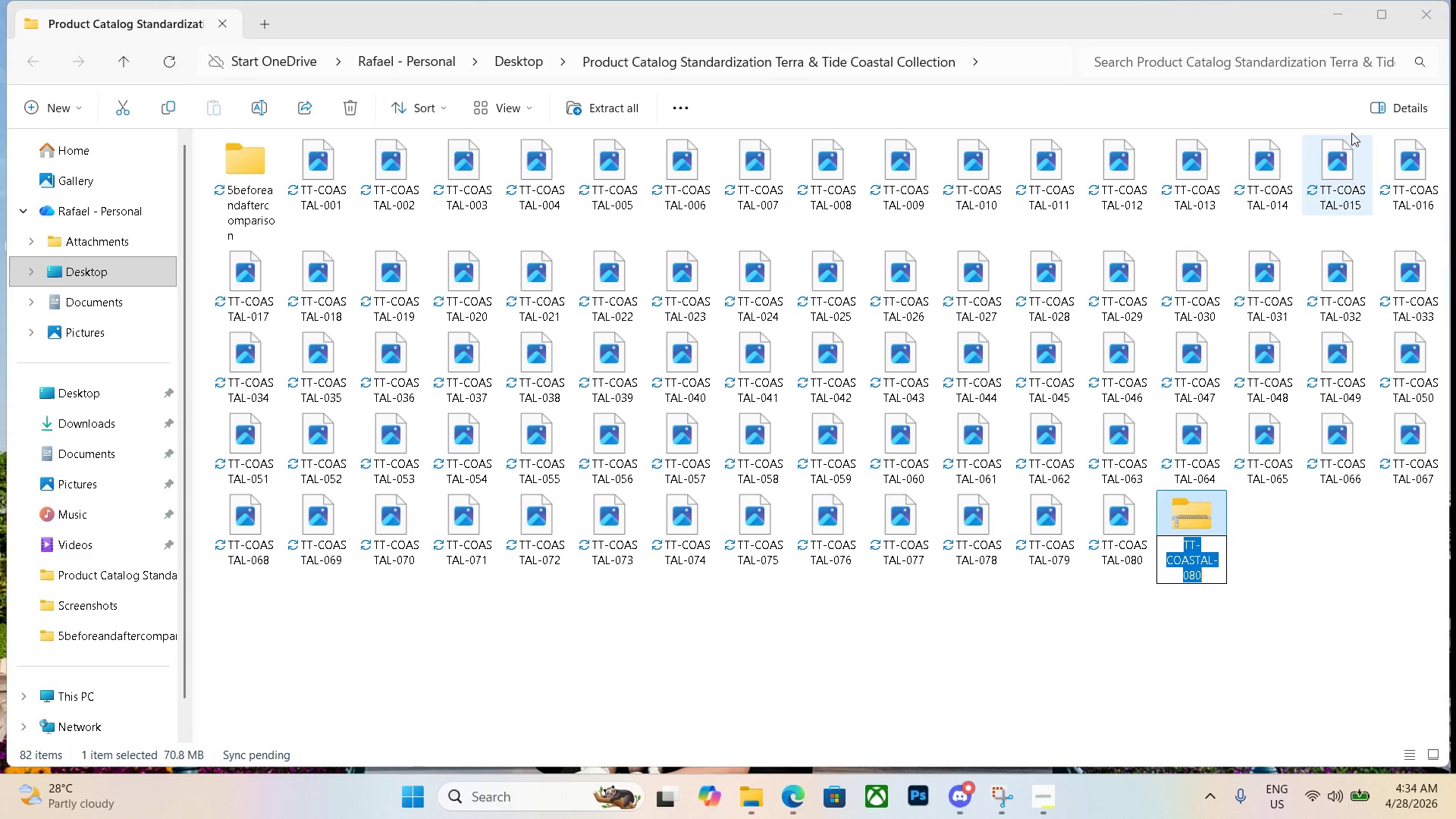 
left_click_drag(start_coordinate=[1175, 547], to_coordinate=[1242, 609])
 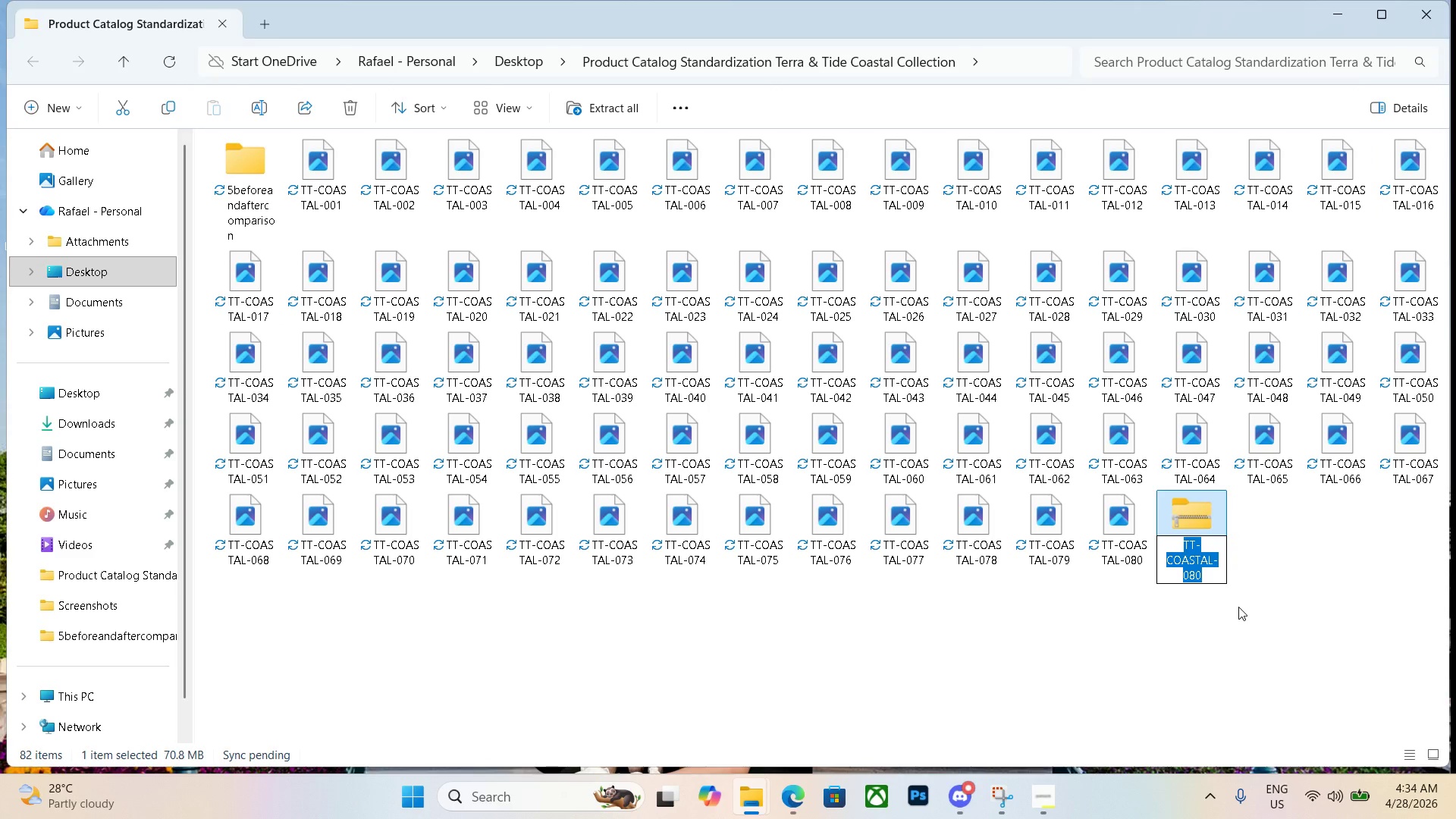 
key(Backspace)
type(ZIPFILE)
 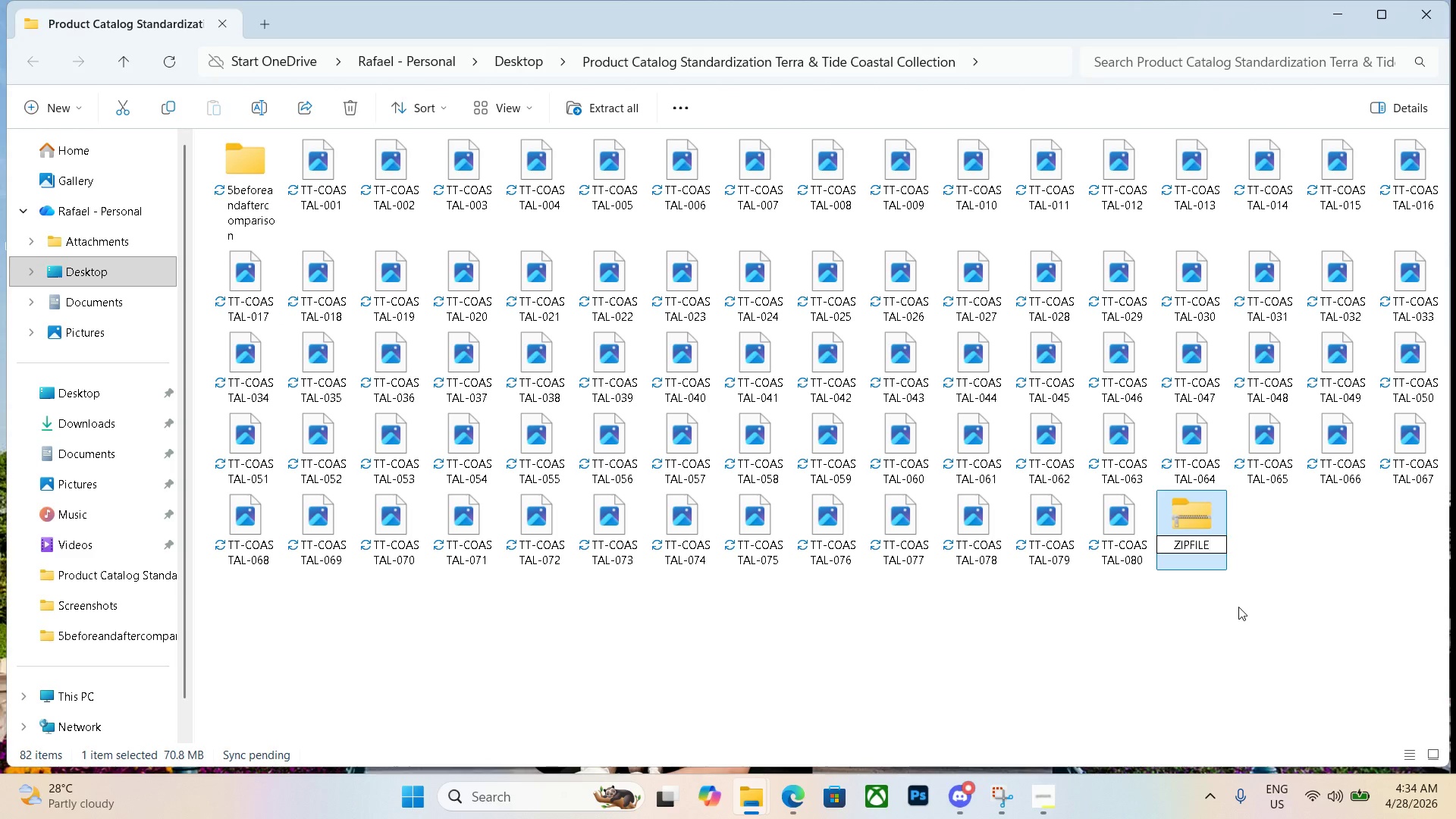 
wait(5.08)
 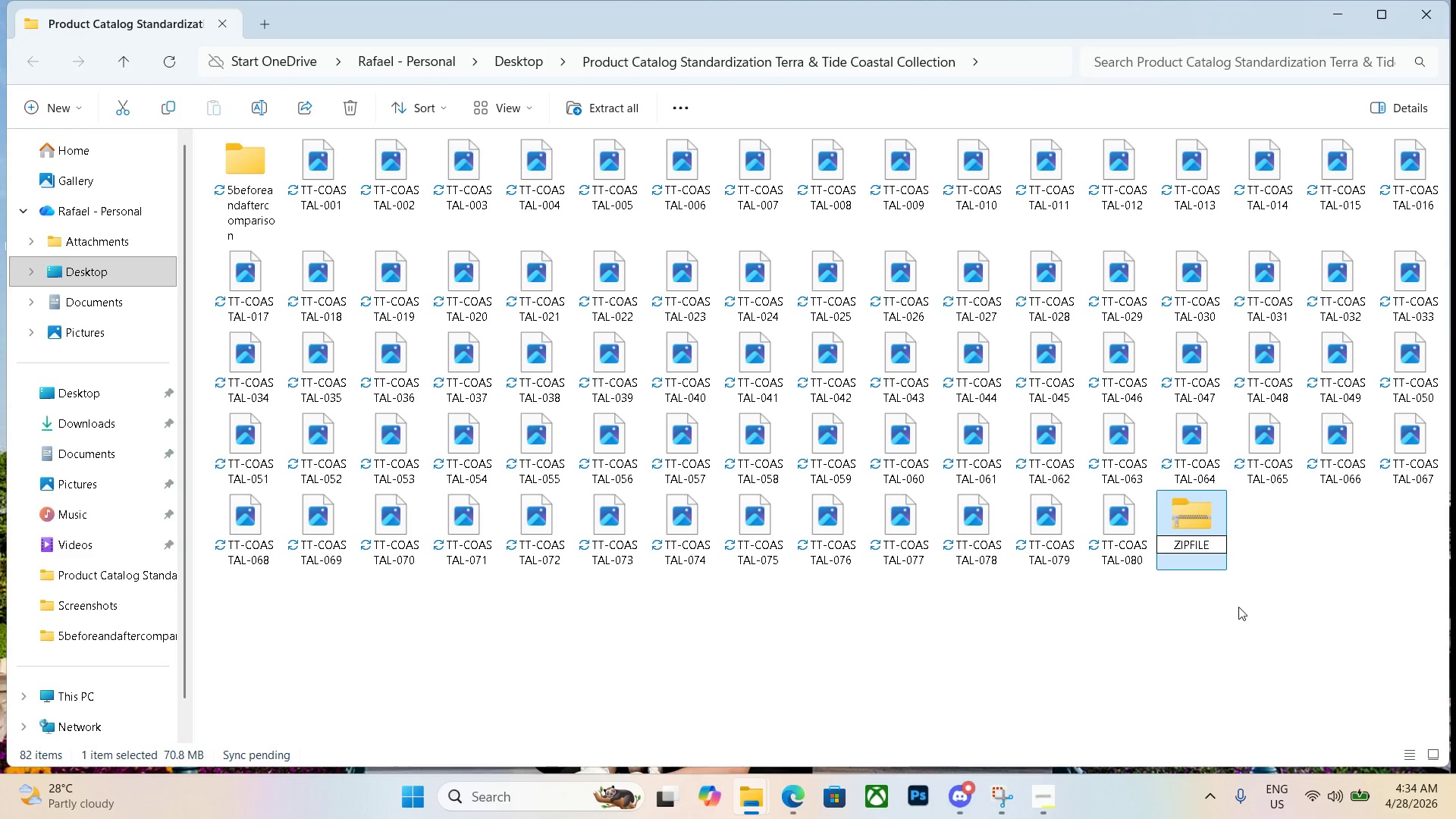 
type(TT)
key(Backspace)
key(Backspace)
type(_TT-co)
key(Backspace)
key(Backspace)
type(COASTAL)
 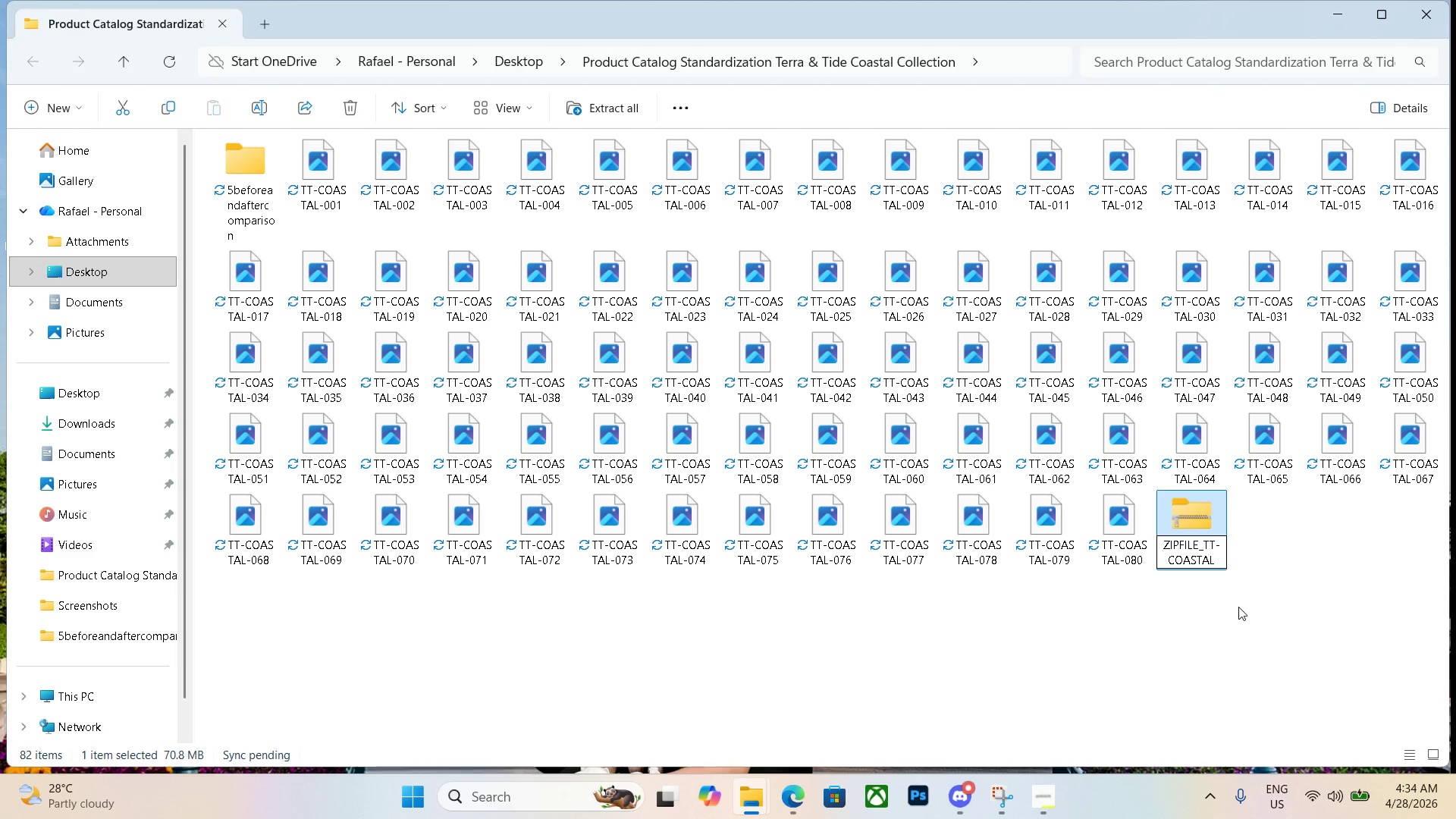 
wait(5.69)
 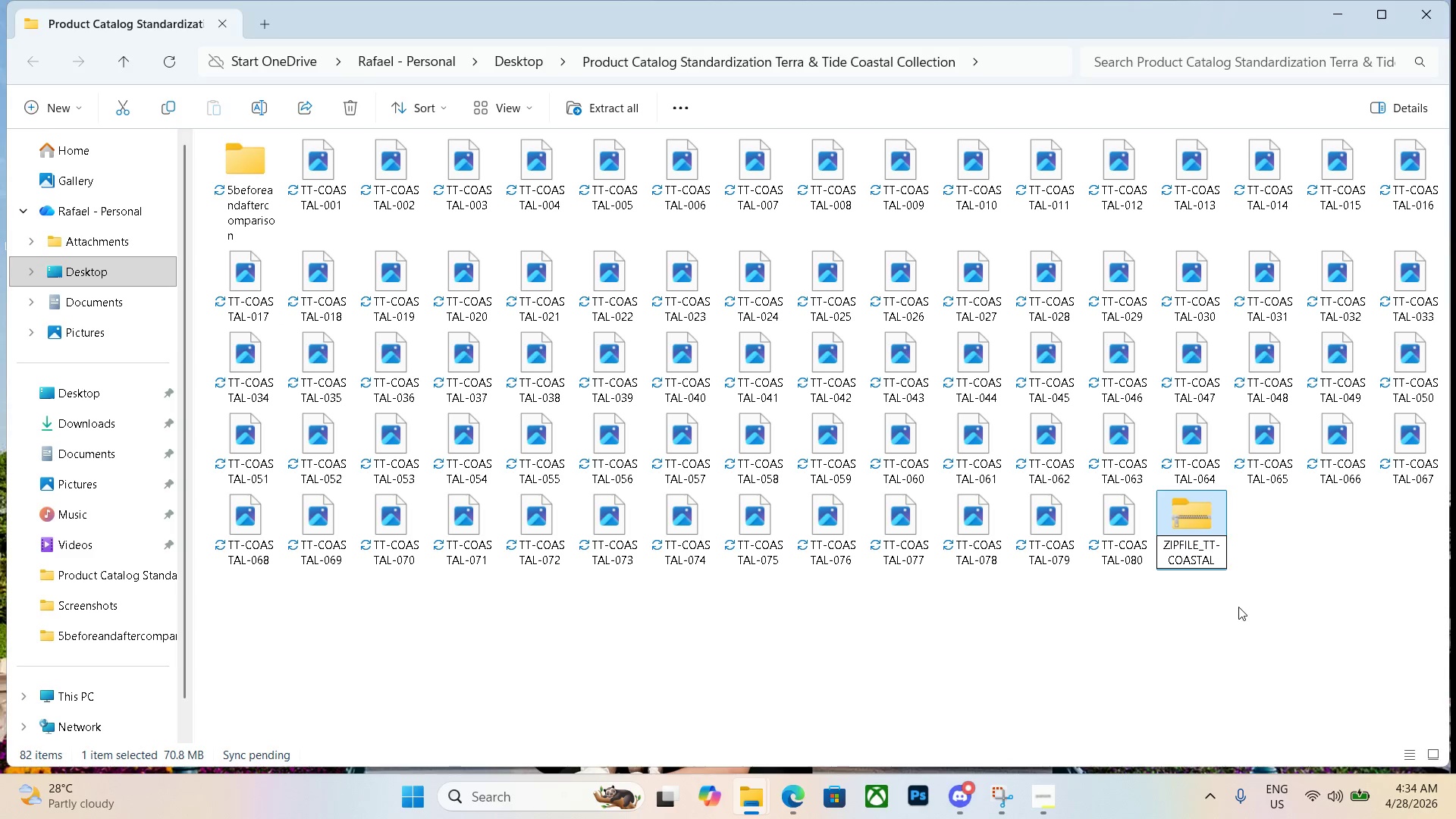 
type(_EDITS)
key(Backspace)
key(Backspace)
key(Backspace)
key(Backspace)
type(DITS)
 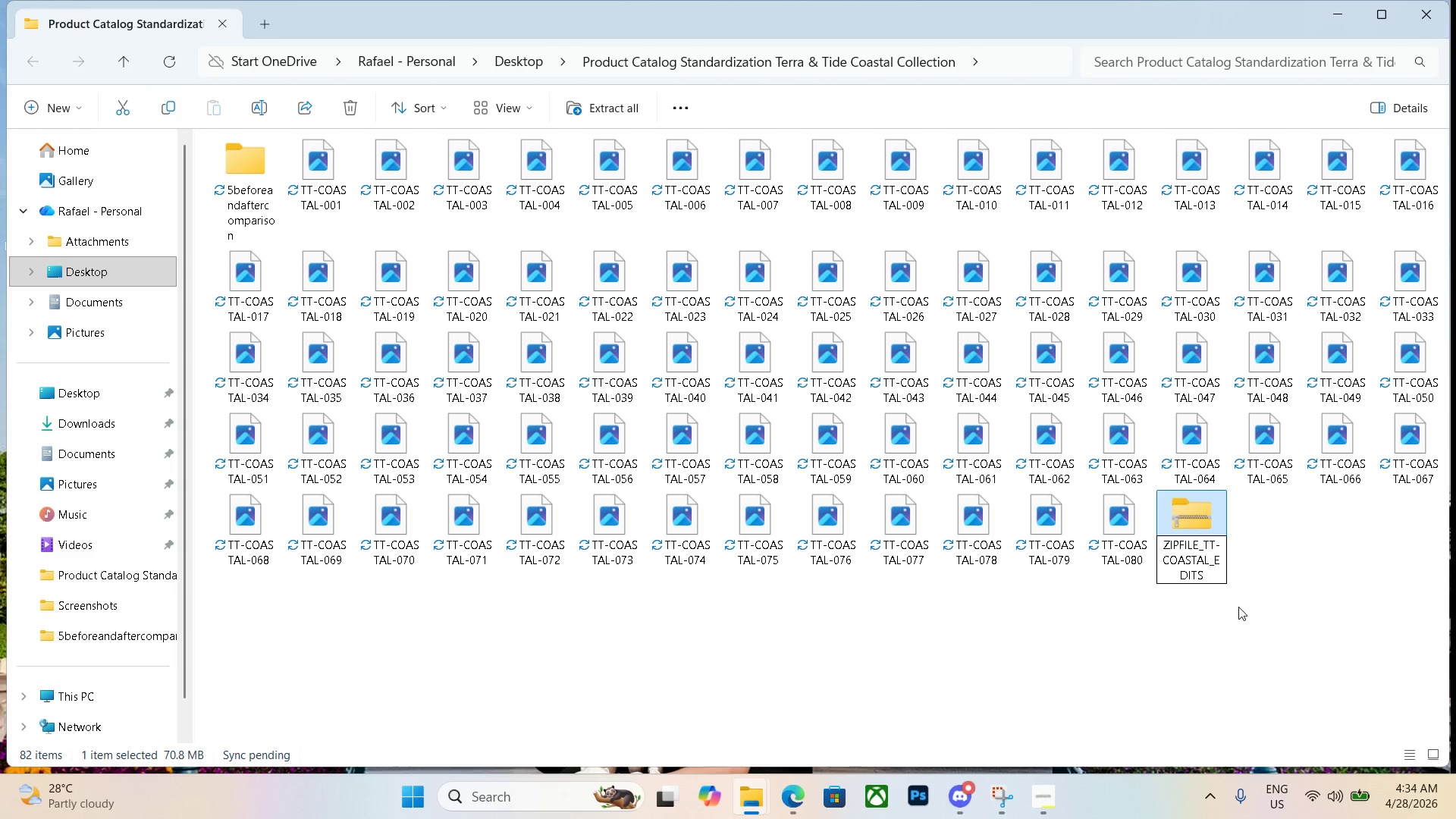 
 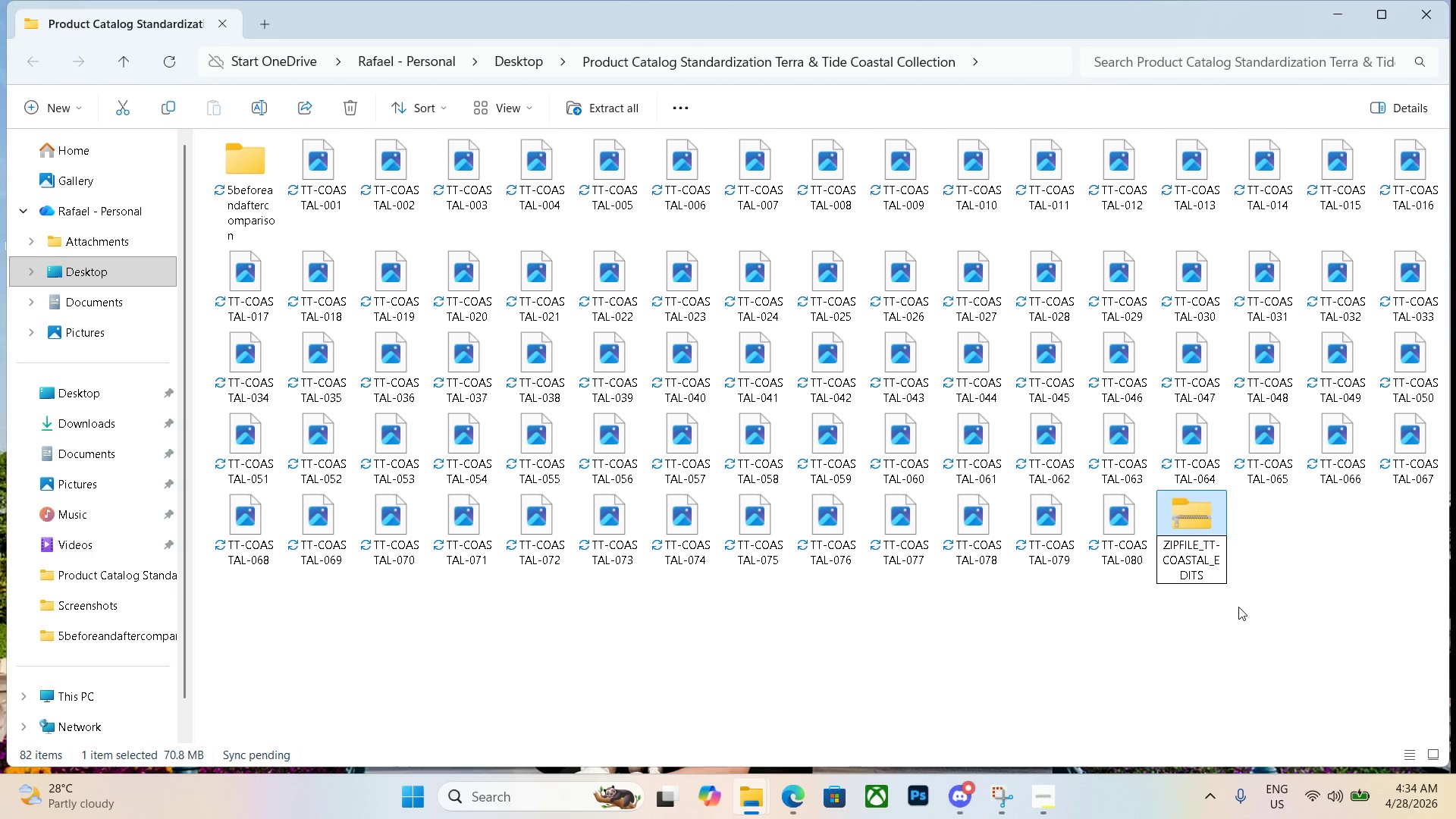 
key(Enter)
 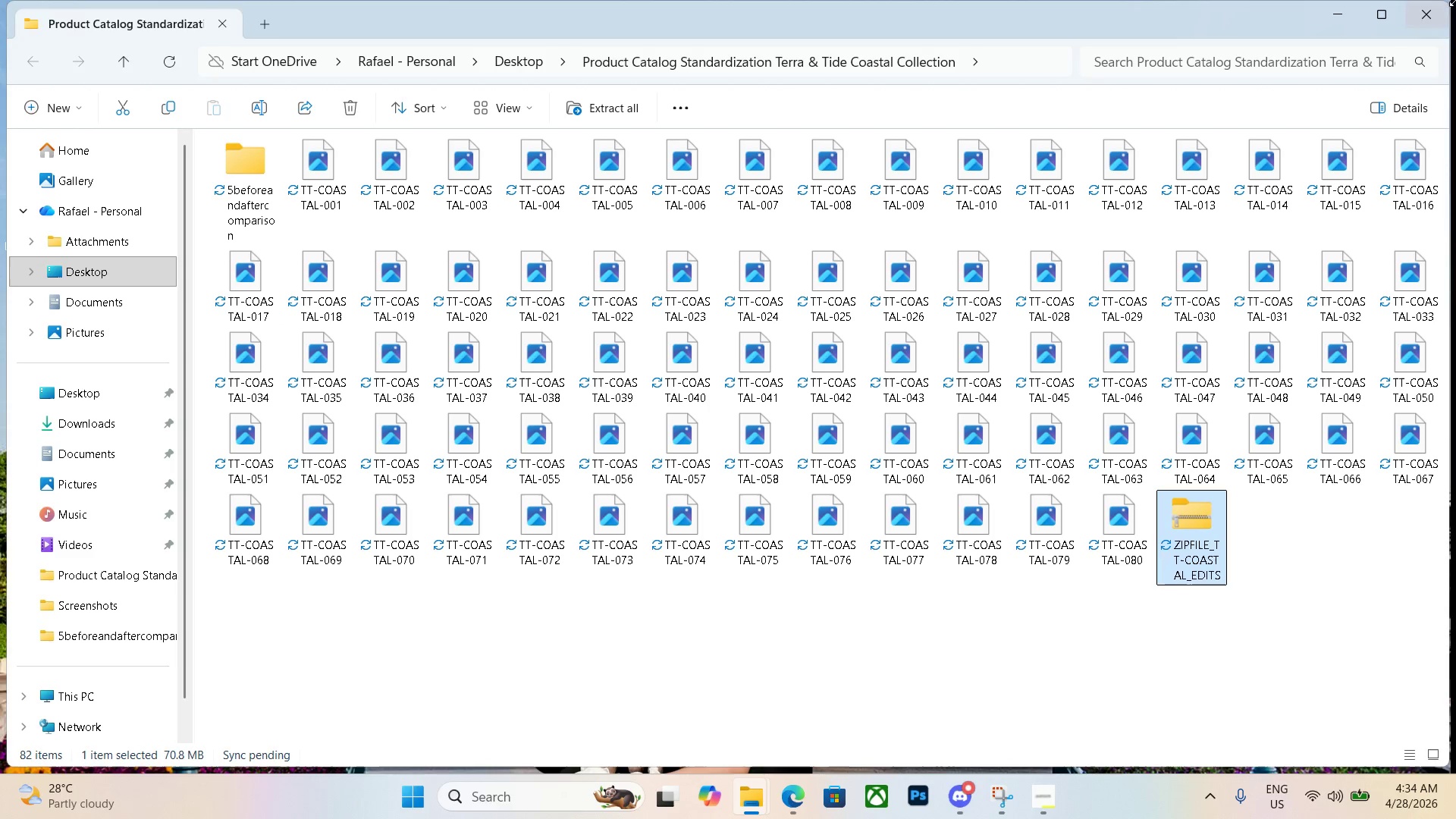 
left_click([1397, 11])
 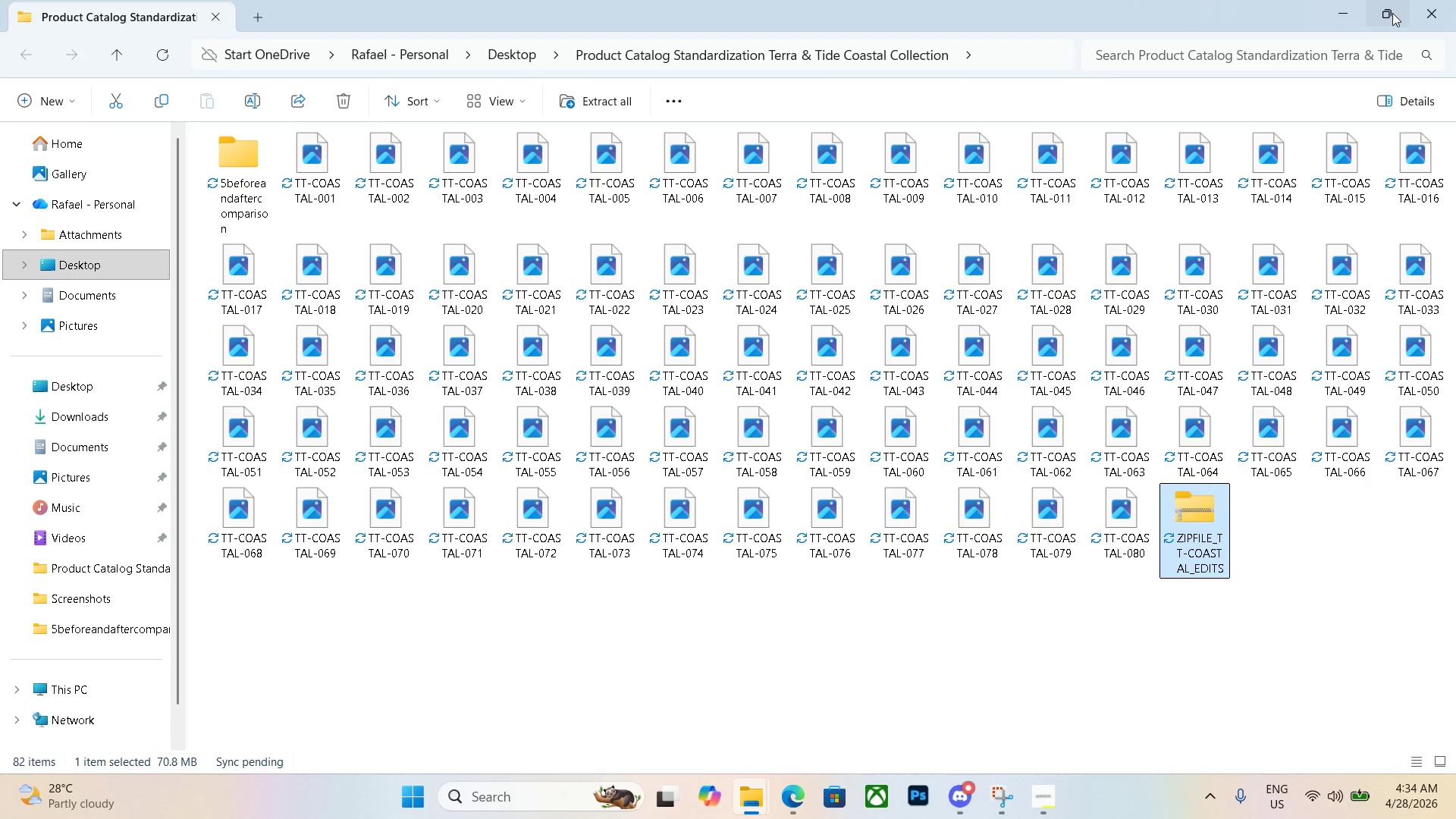 
left_click([1392, 13])
 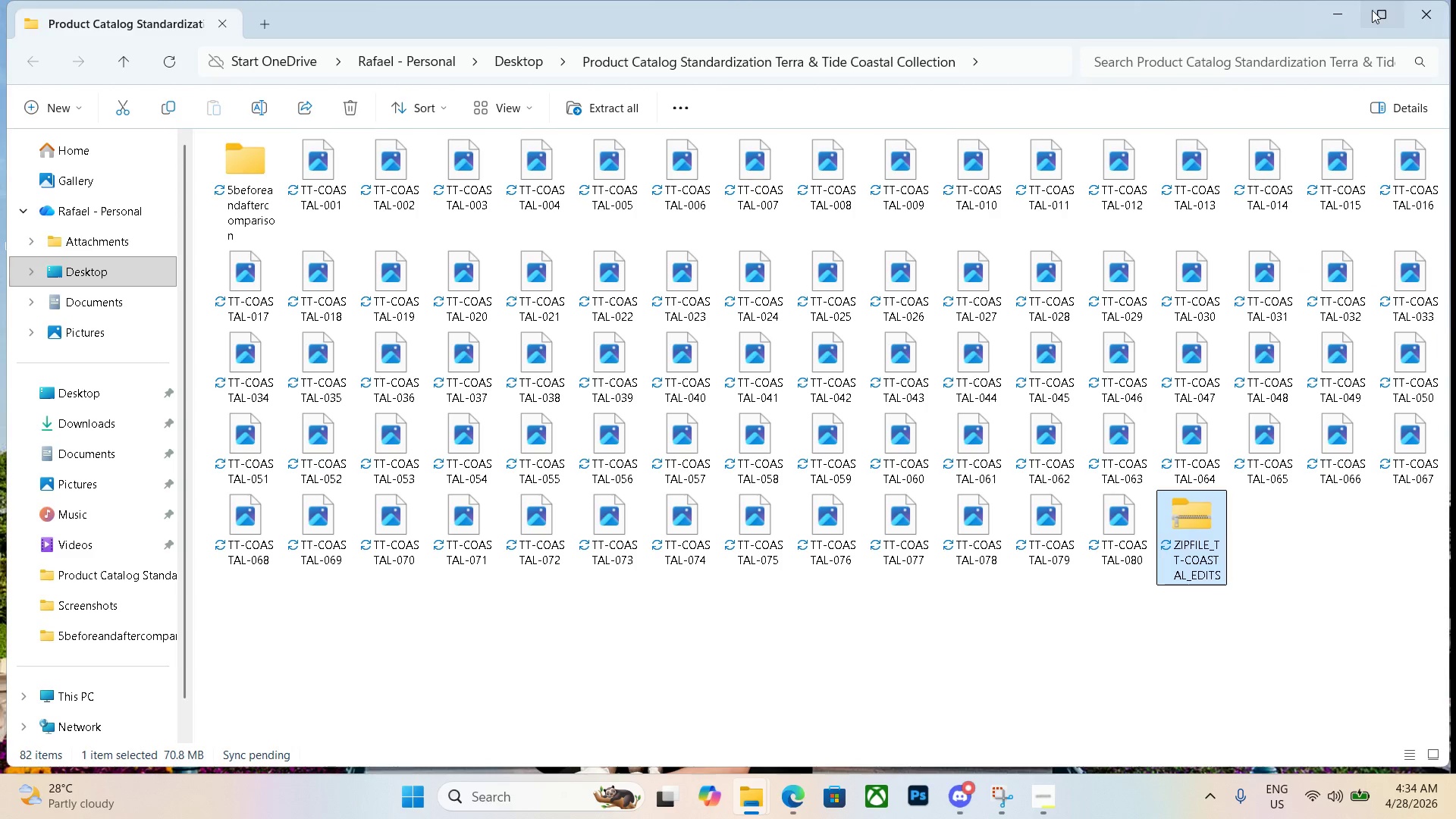 
left_click_drag(start_coordinate=[1011, 7], to_coordinate=[836, 66])
 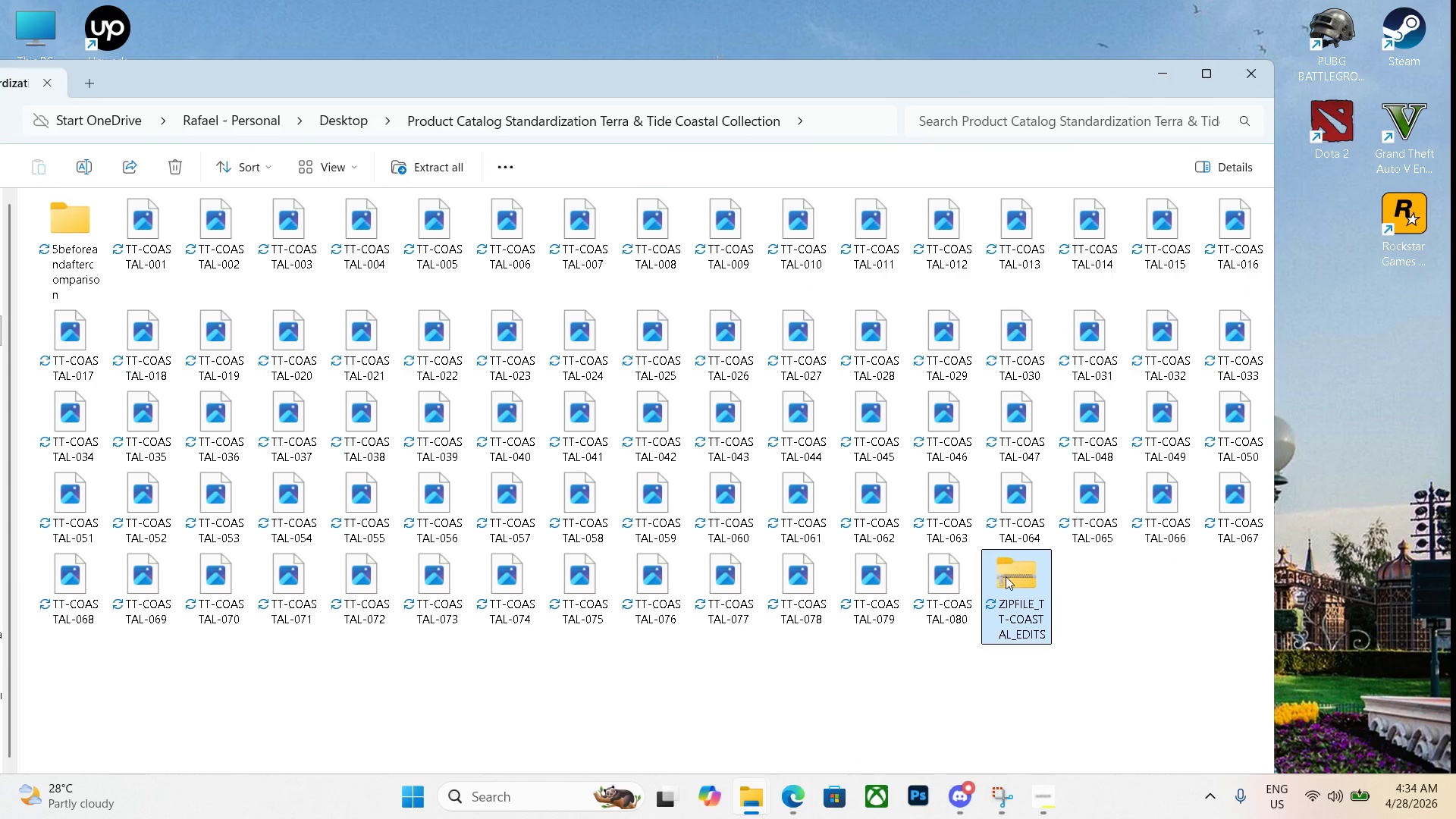 
left_click_drag(start_coordinate=[1011, 602], to_coordinate=[1382, 483])
 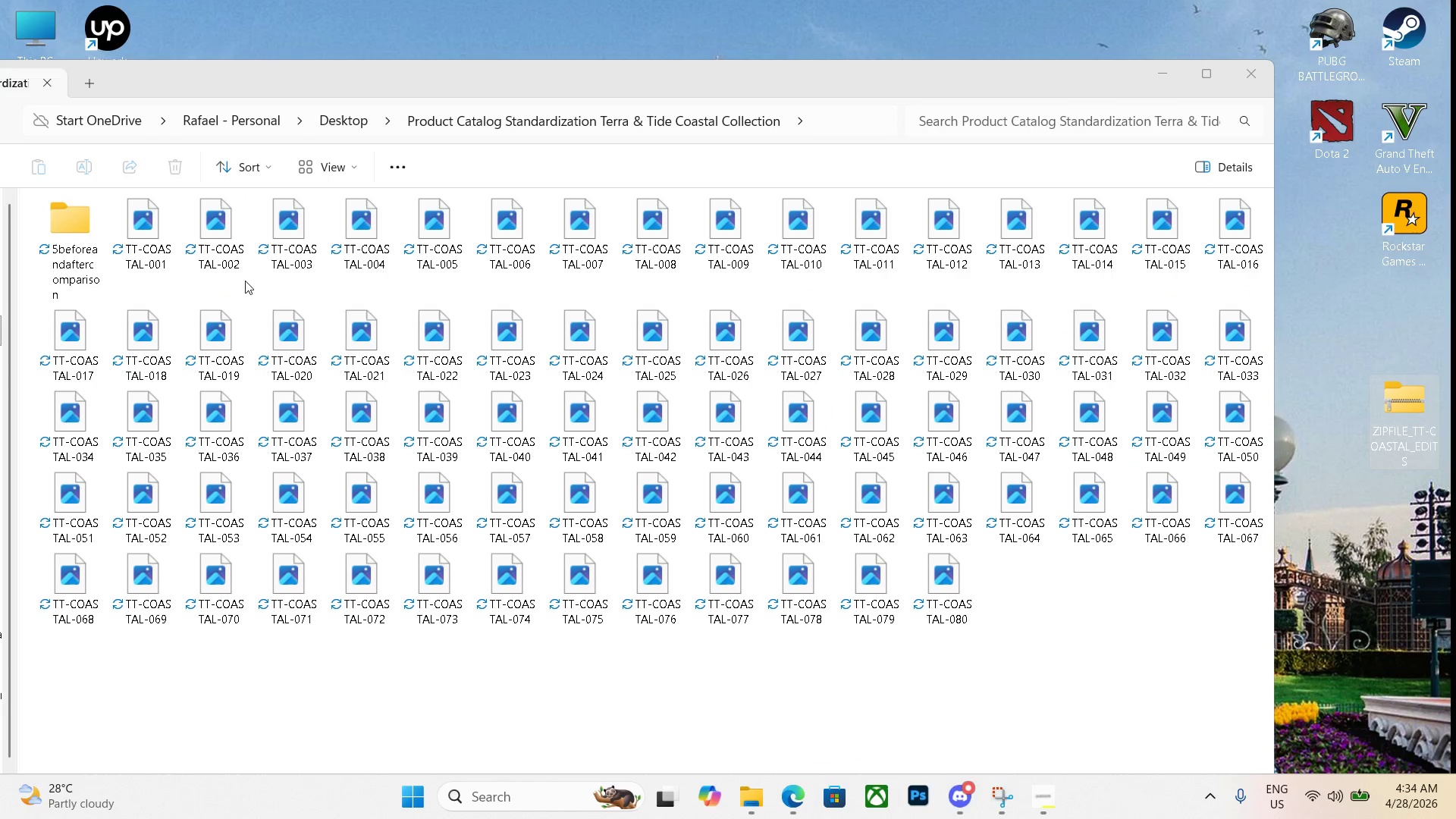 
left_click_drag(start_coordinate=[64, 233], to_coordinate=[1382, 416])
 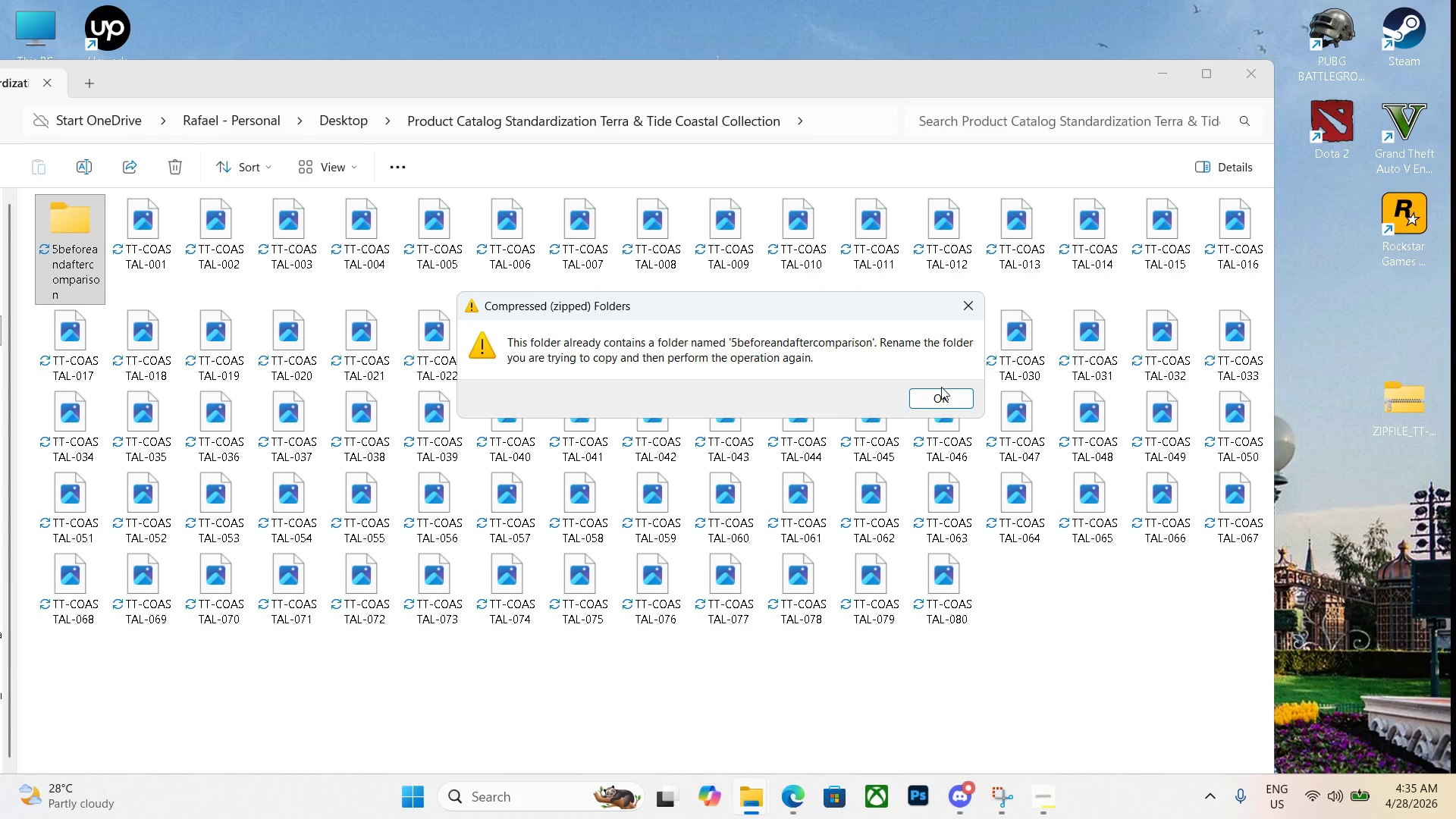 
wait(6.03)
 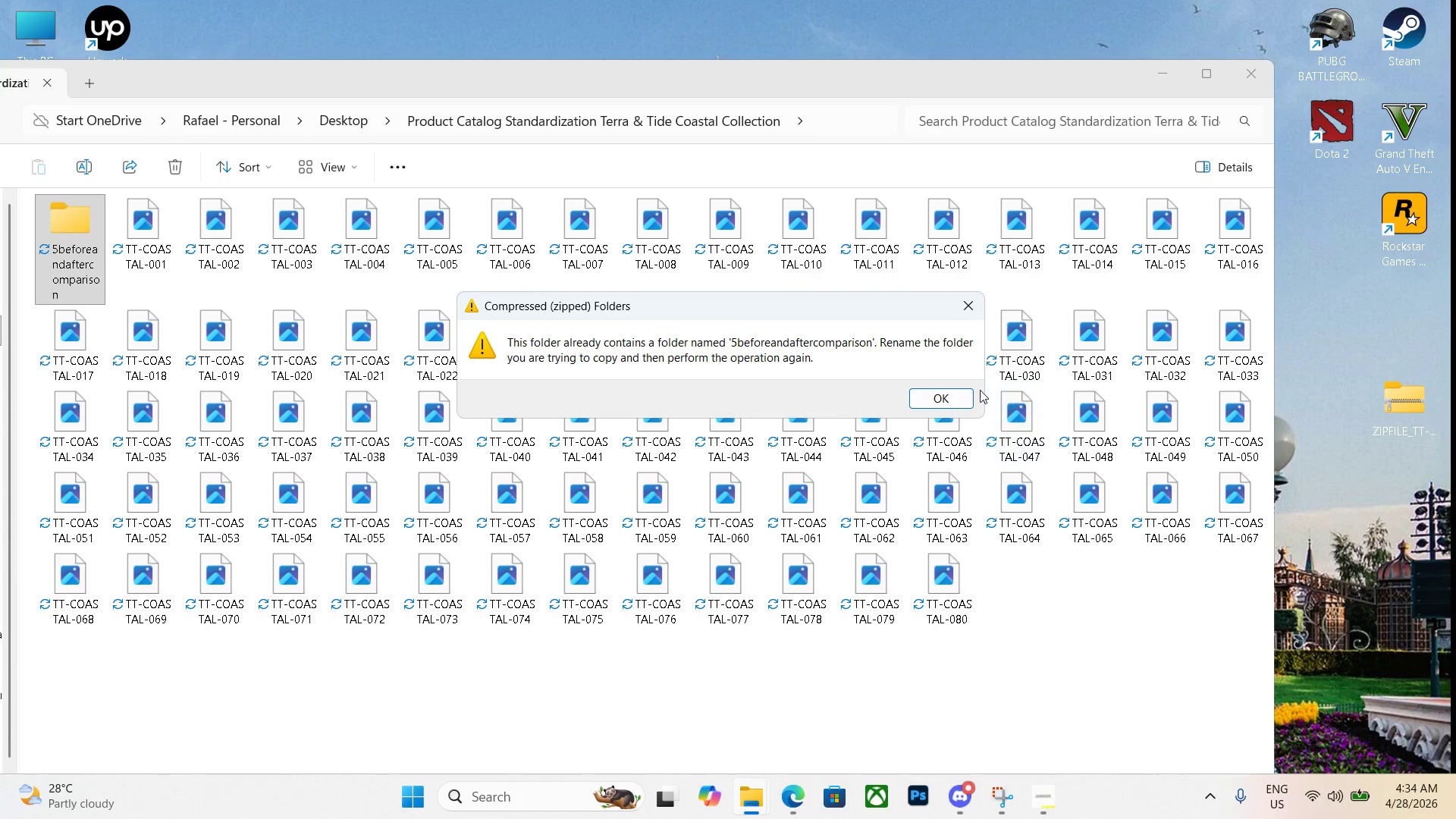 
left_click([941, 396])
 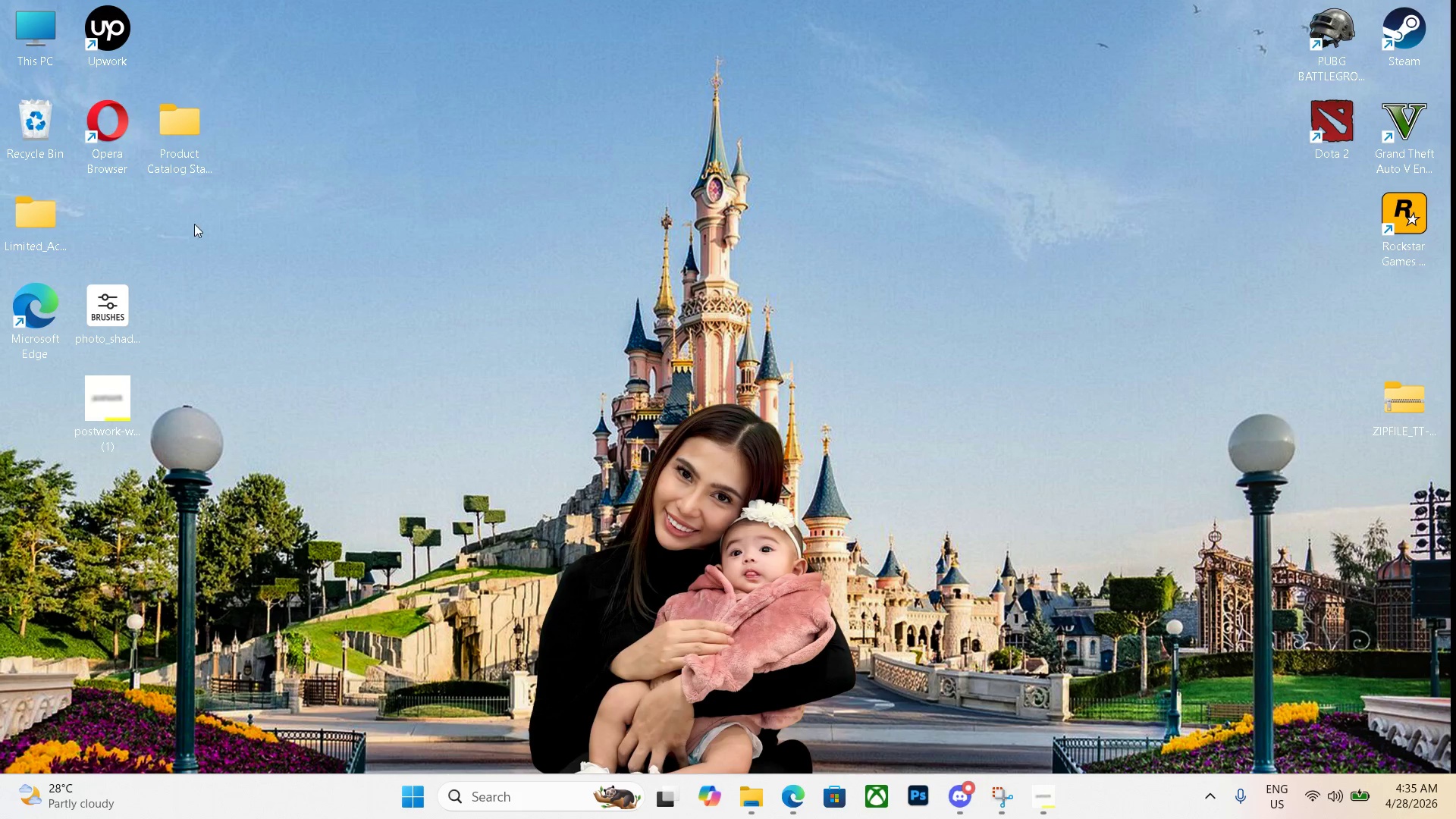 
wait(5.95)
 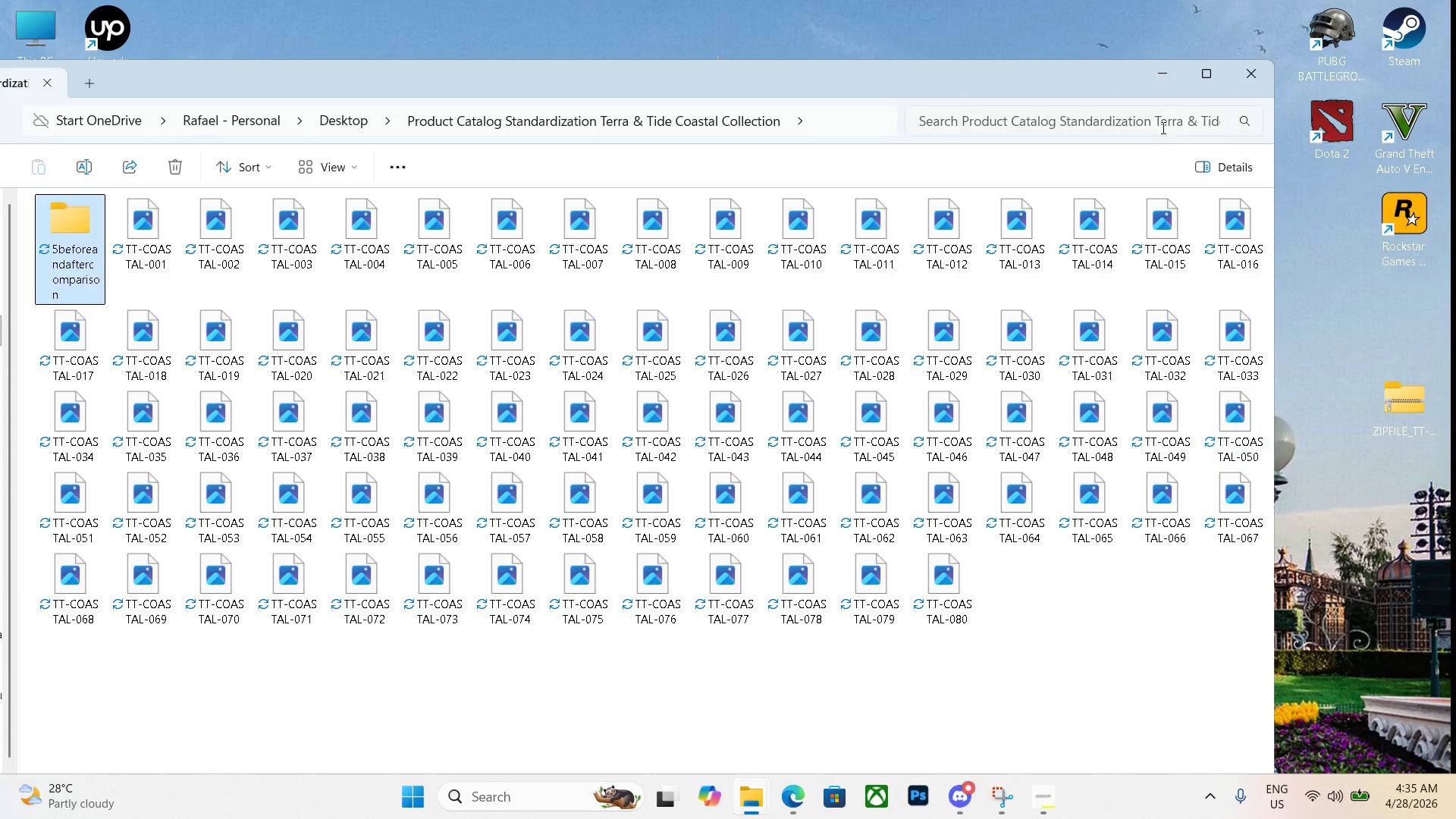 
left_click_drag(start_coordinate=[1401, 413], to_coordinate=[425, 162])
 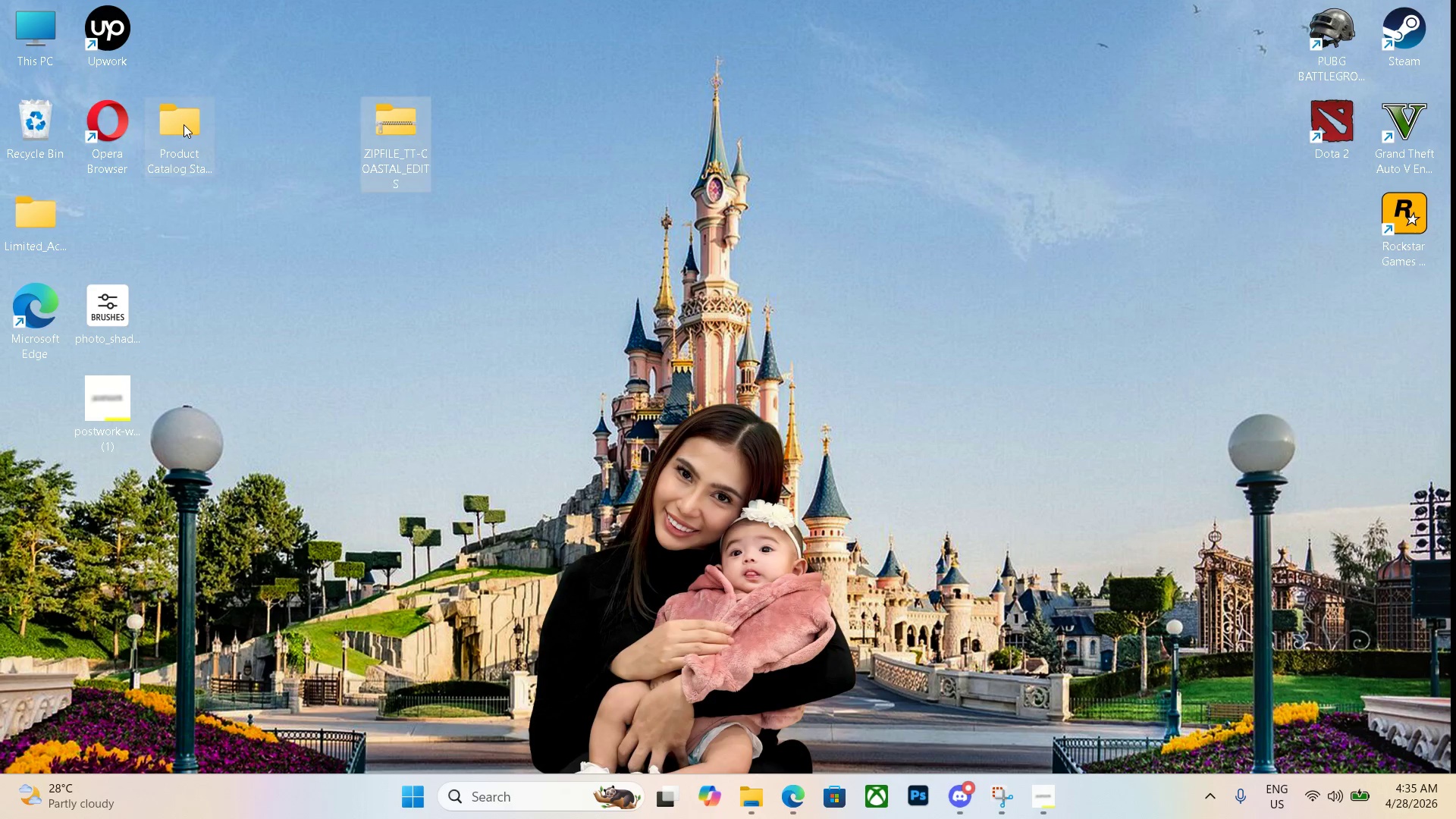 
double_click([184, 124])
 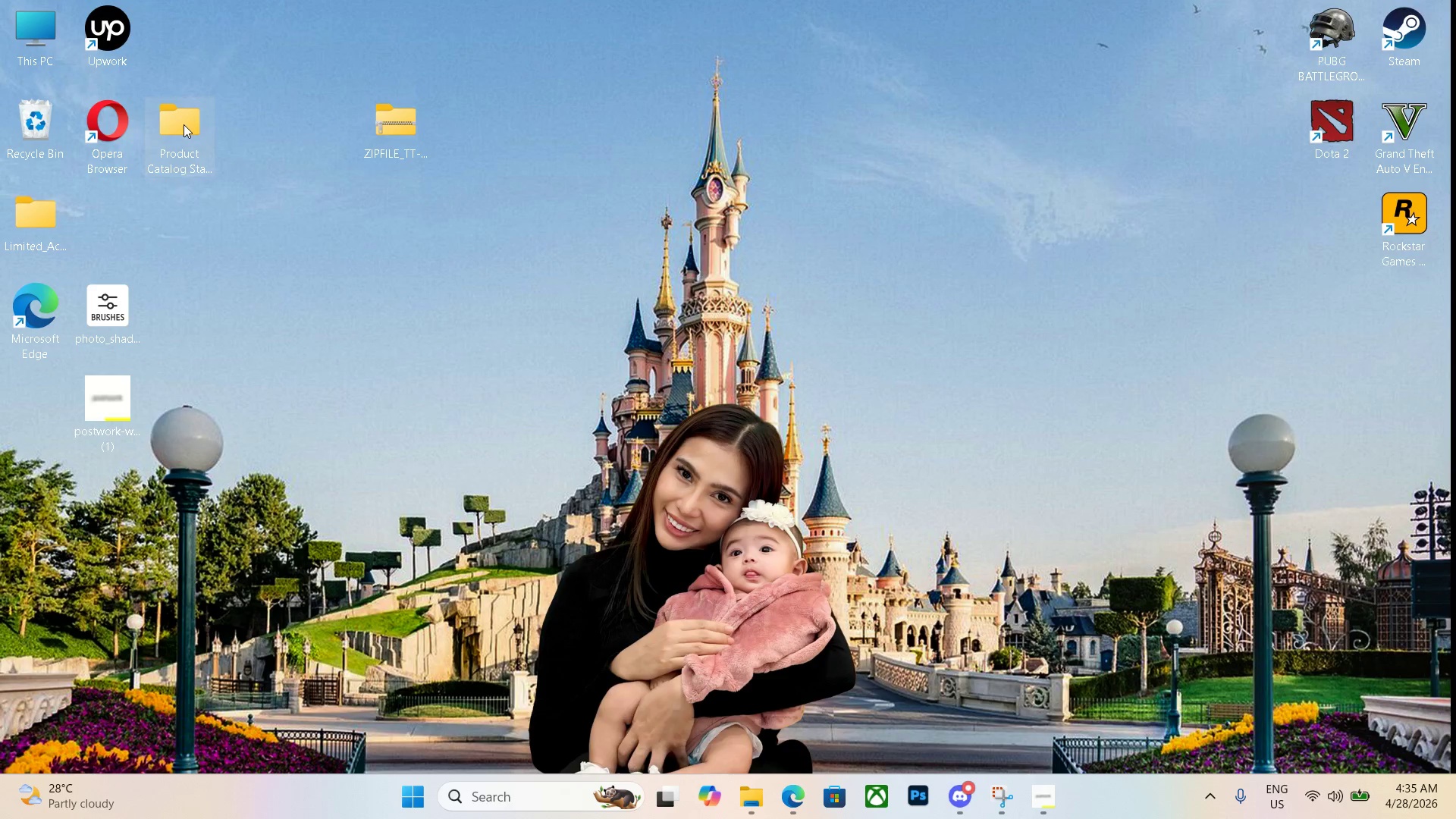 
double_click([184, 124])
 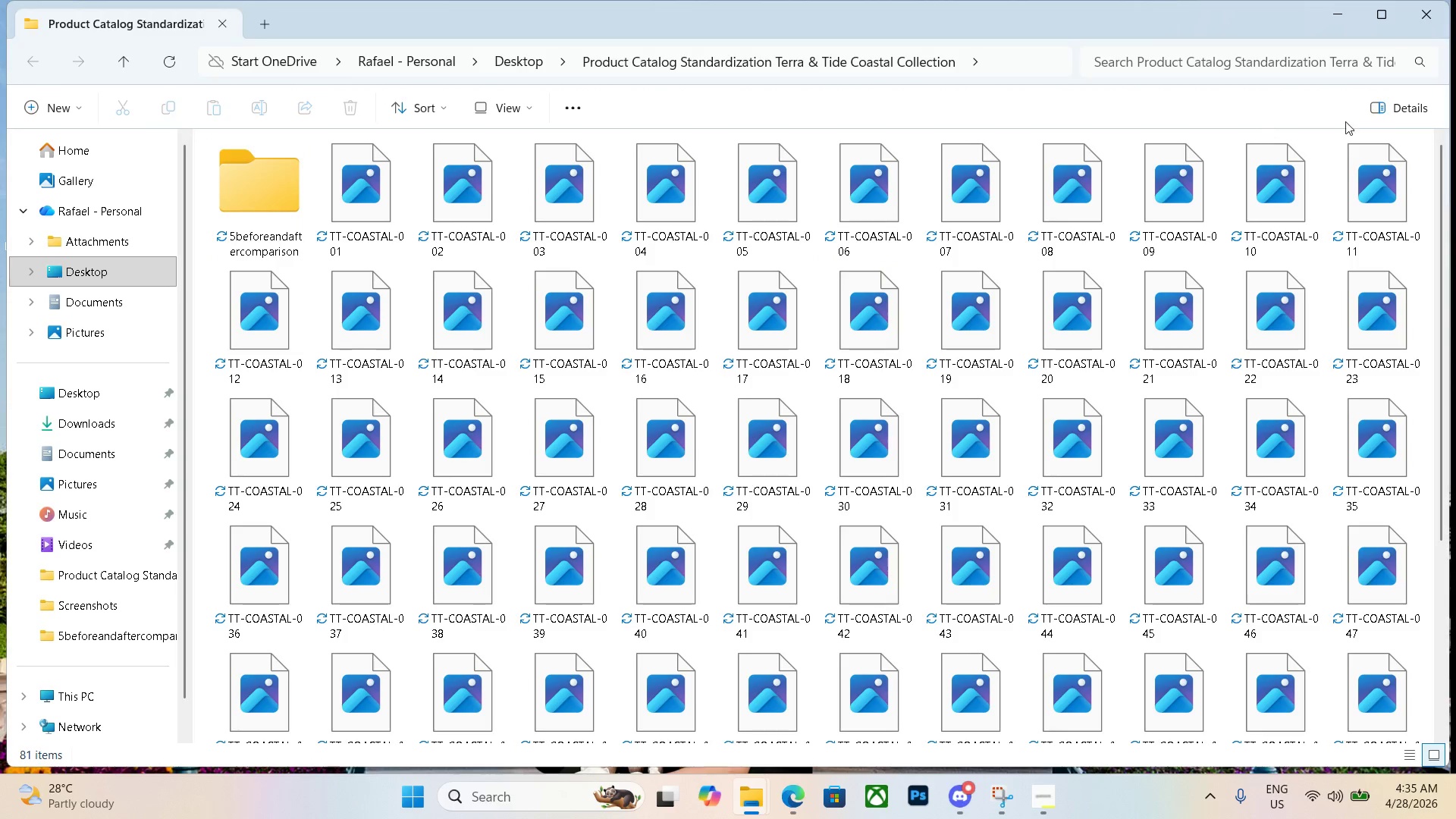 
scroll: coordinate [1070, 411], scroll_direction: down, amount: 3.0
 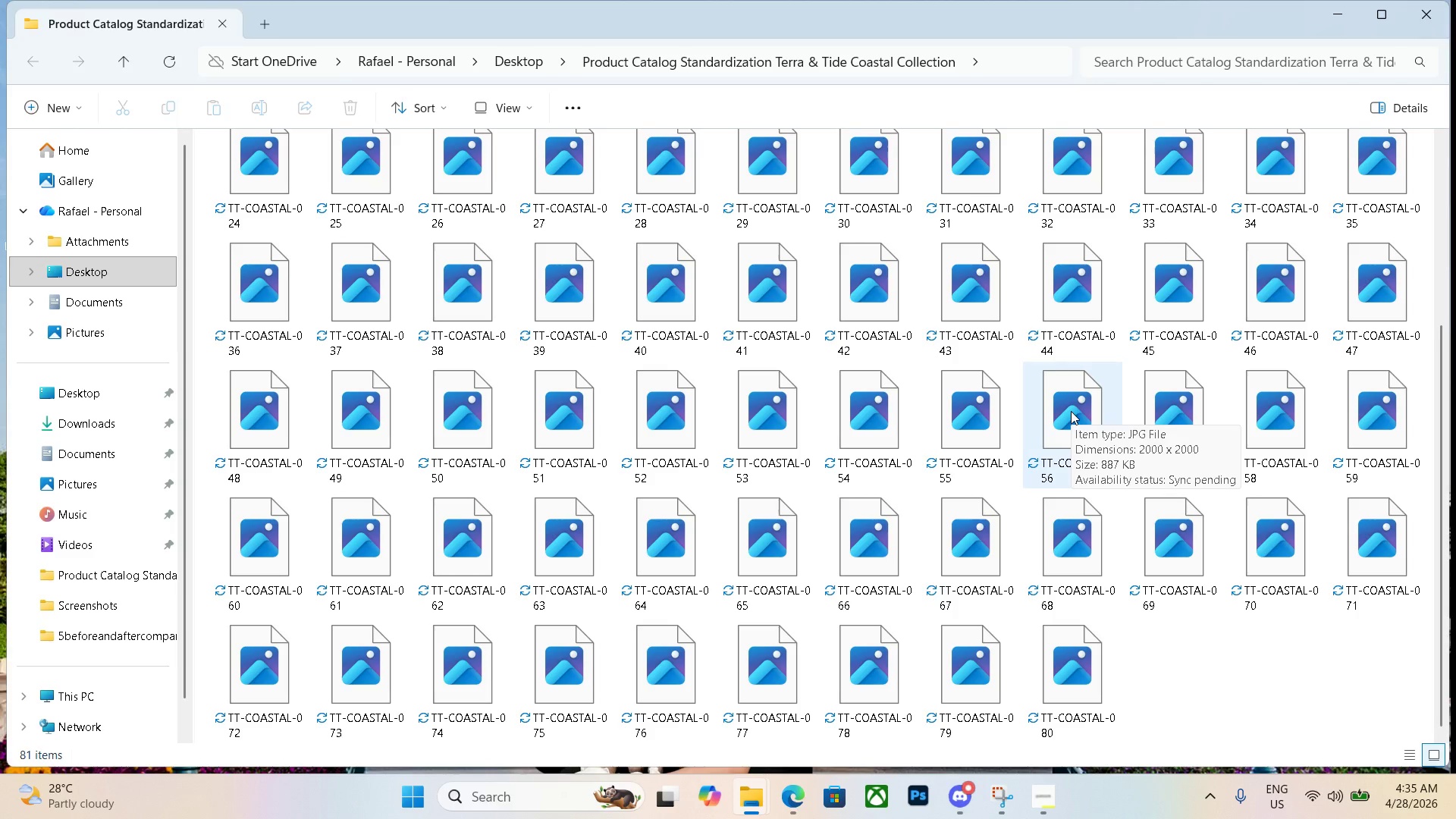 
scroll: coordinate [1075, 405], scroll_direction: up, amount: 4.0
 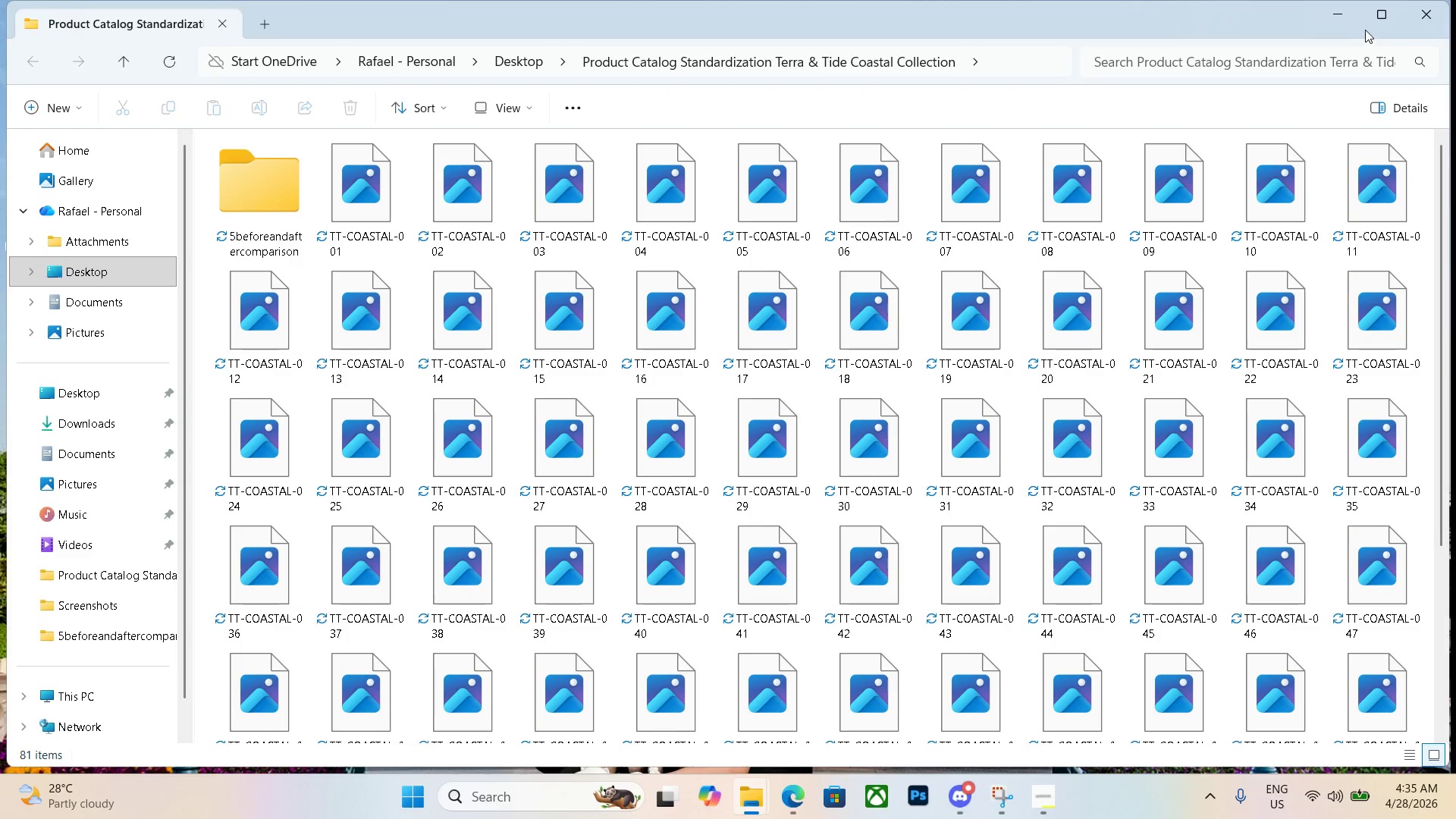 
left_click([1385, 27])
 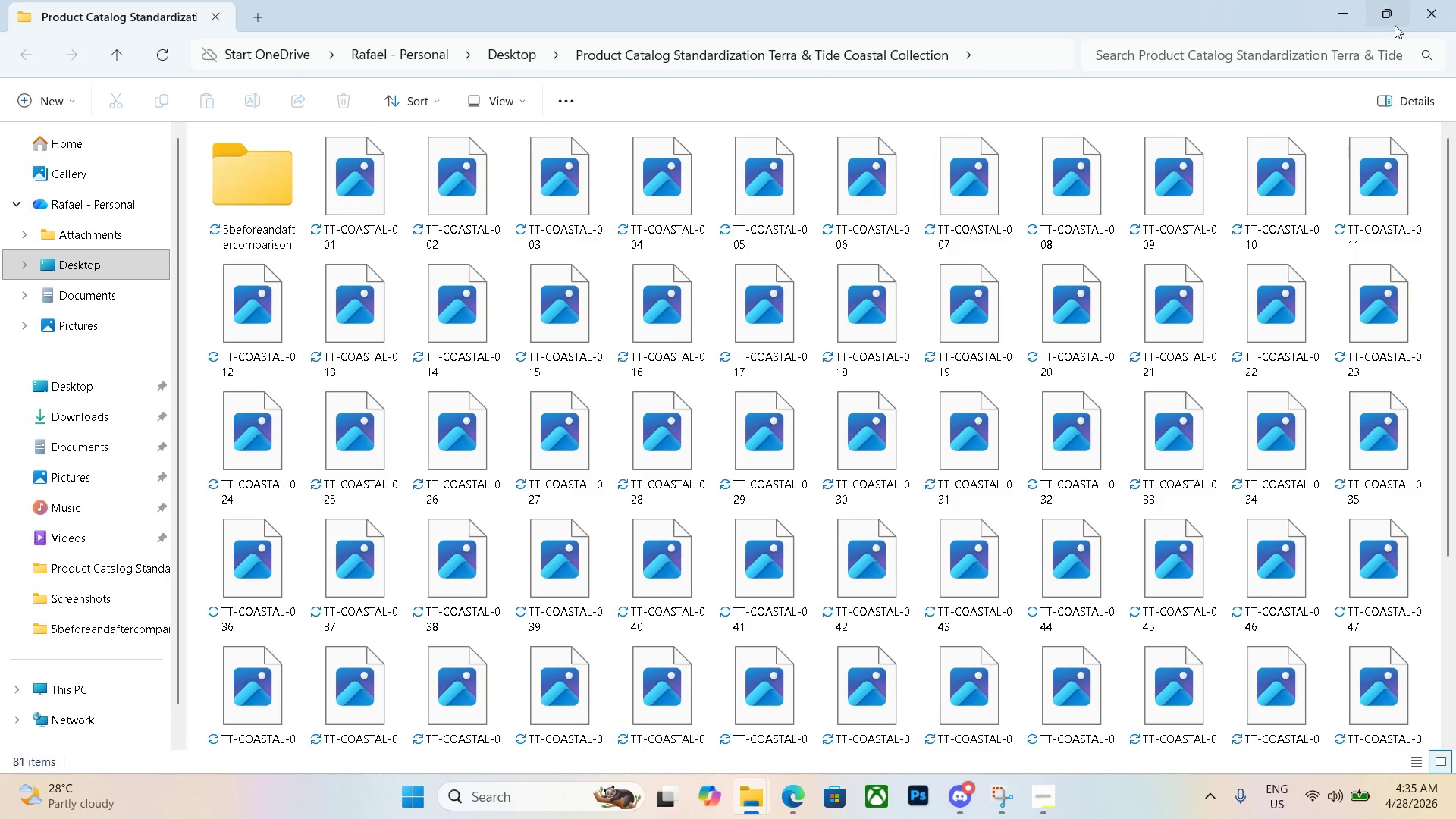 
left_click([1395, 24])
 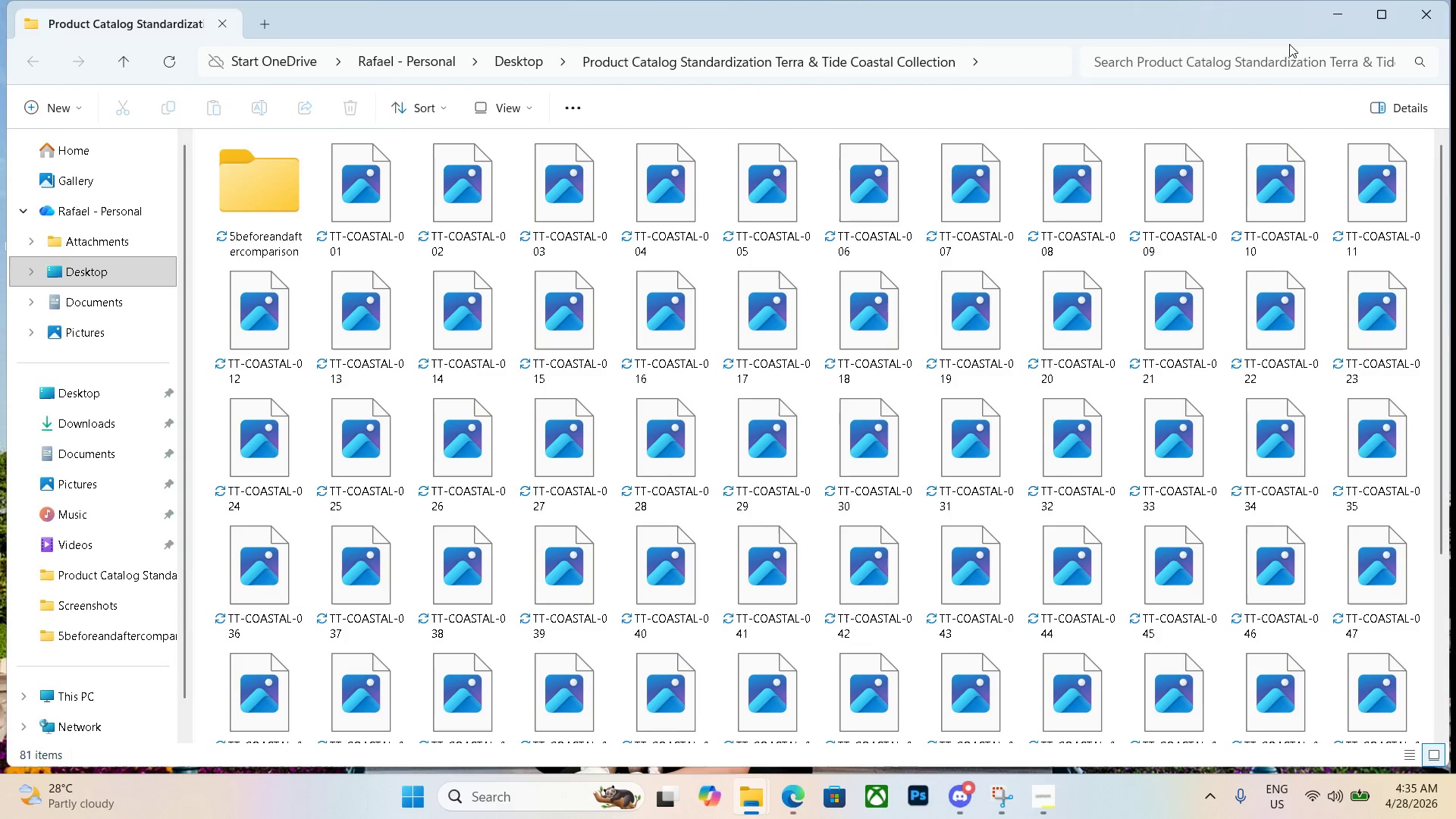 
left_click_drag(start_coordinate=[1232, 23], to_coordinate=[996, 23])
 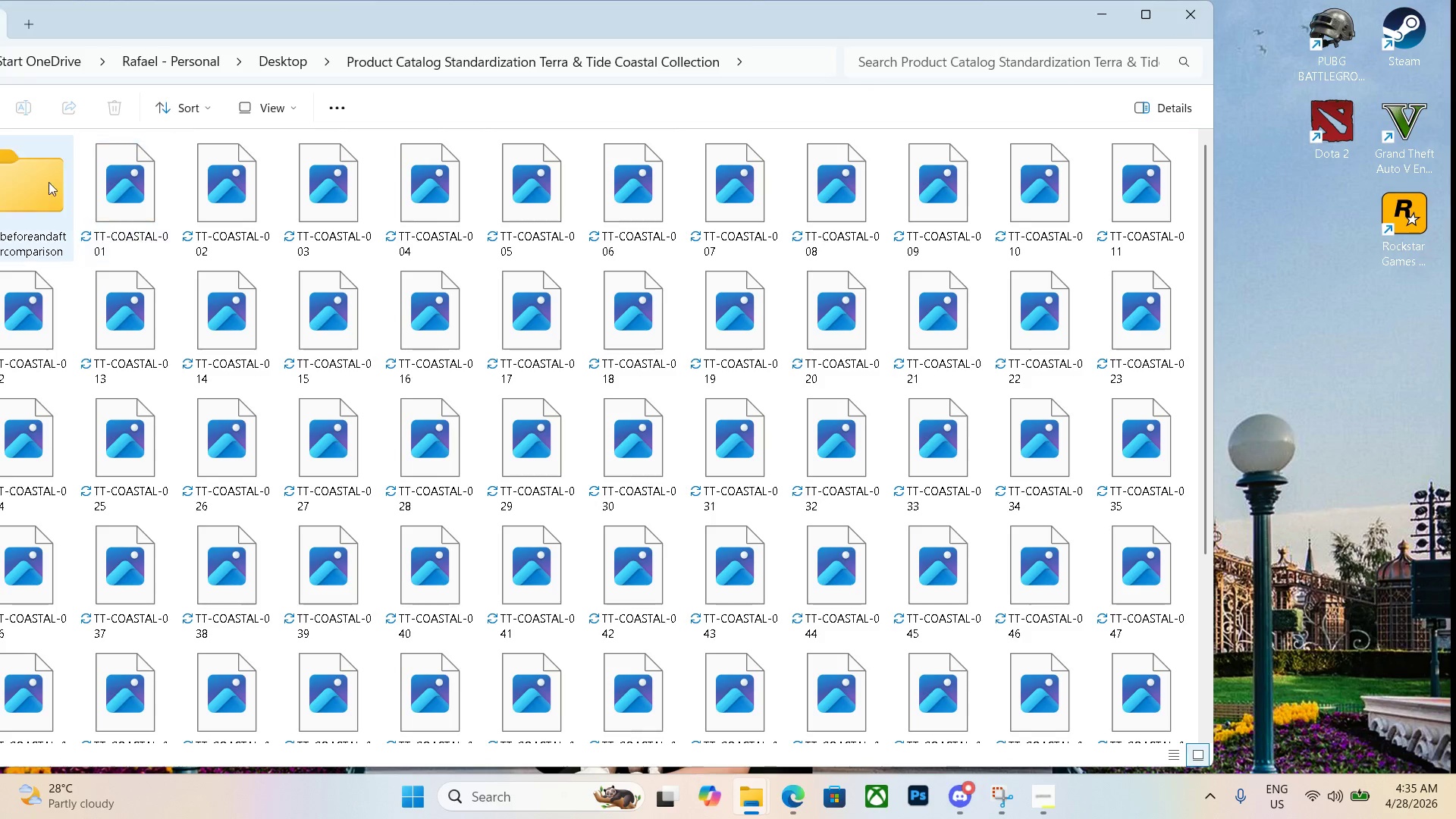 
left_click_drag(start_coordinate=[27, 180], to_coordinate=[1325, 392])
 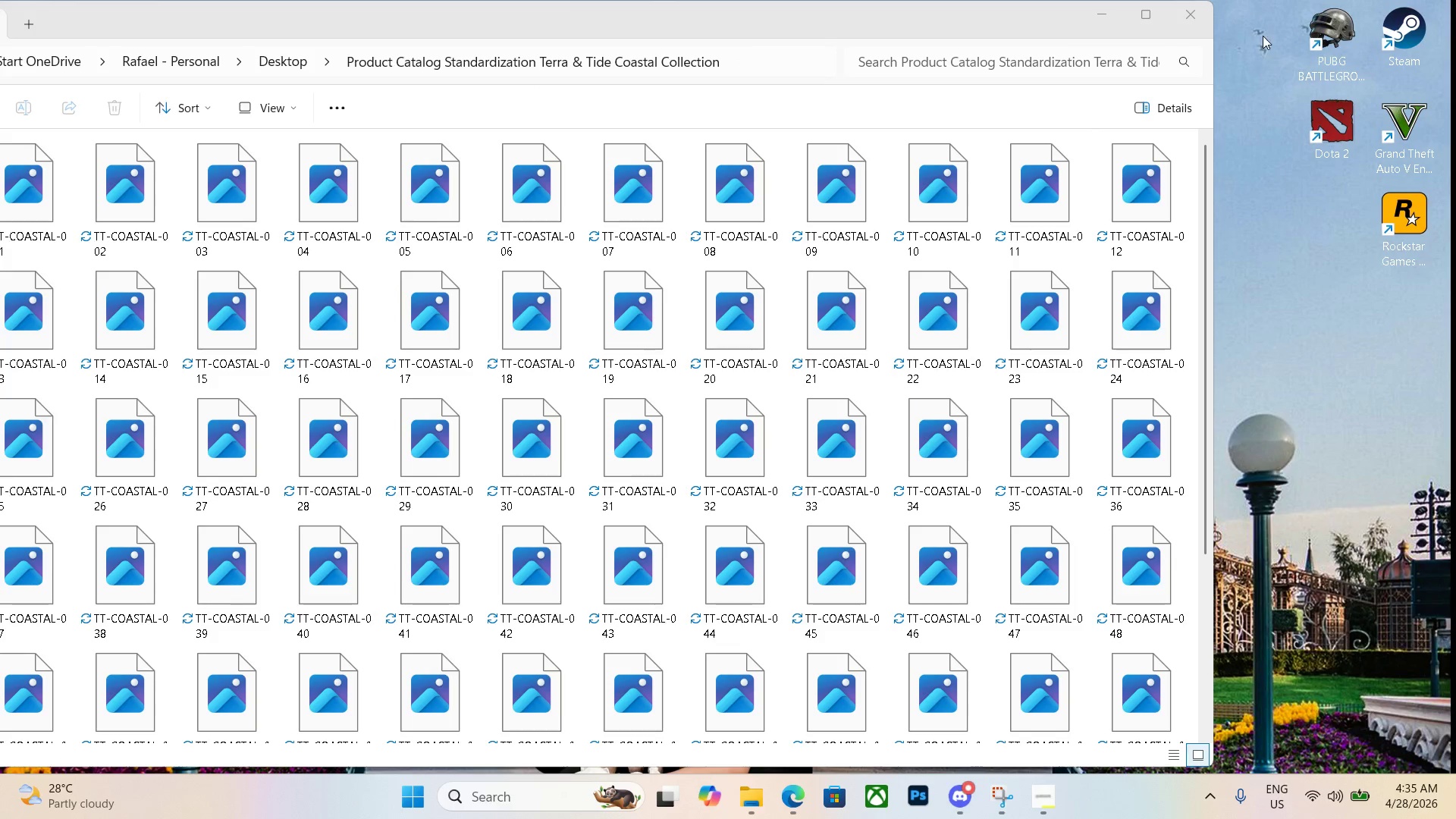 
left_click([1141, 7])
 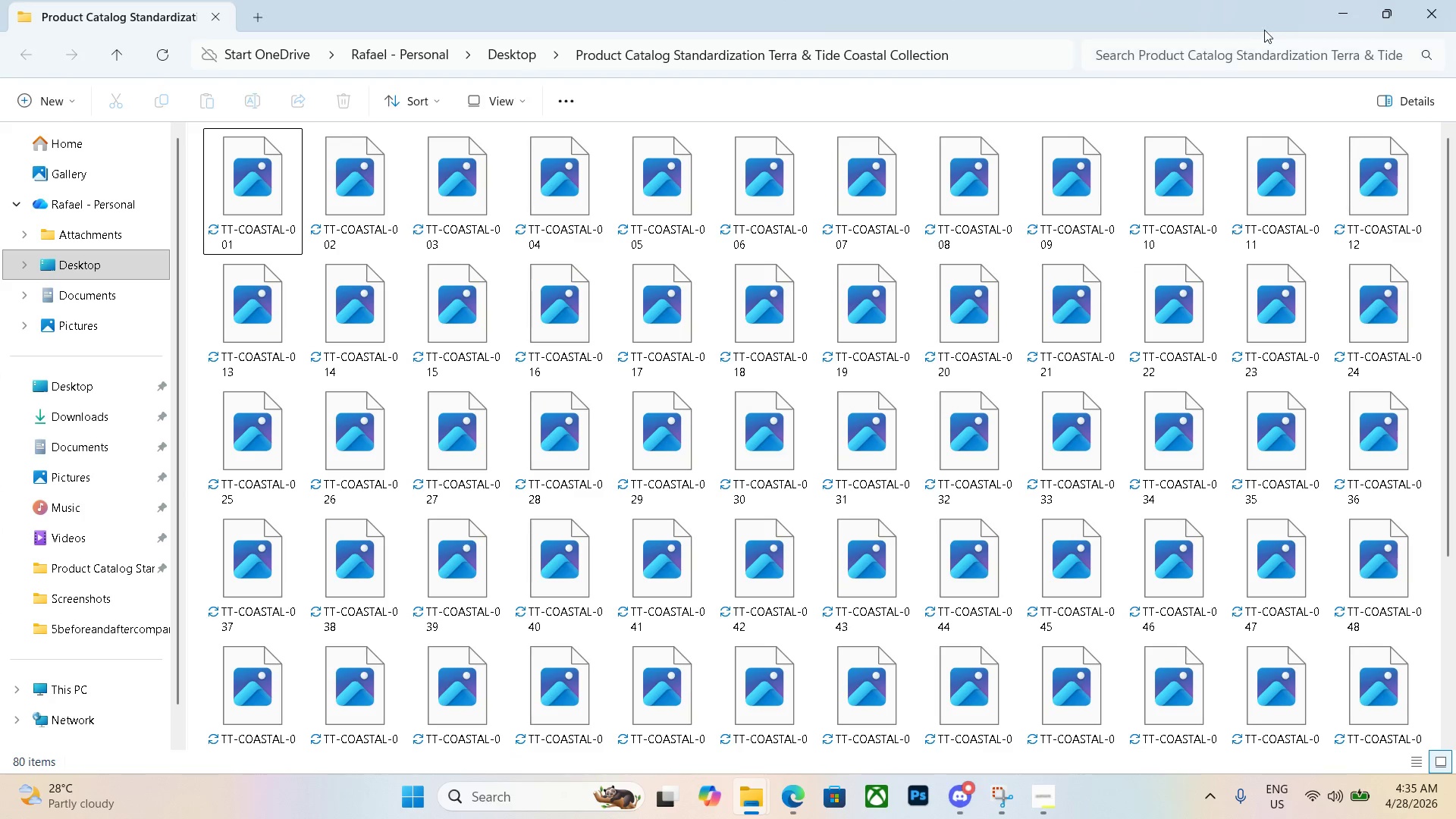 